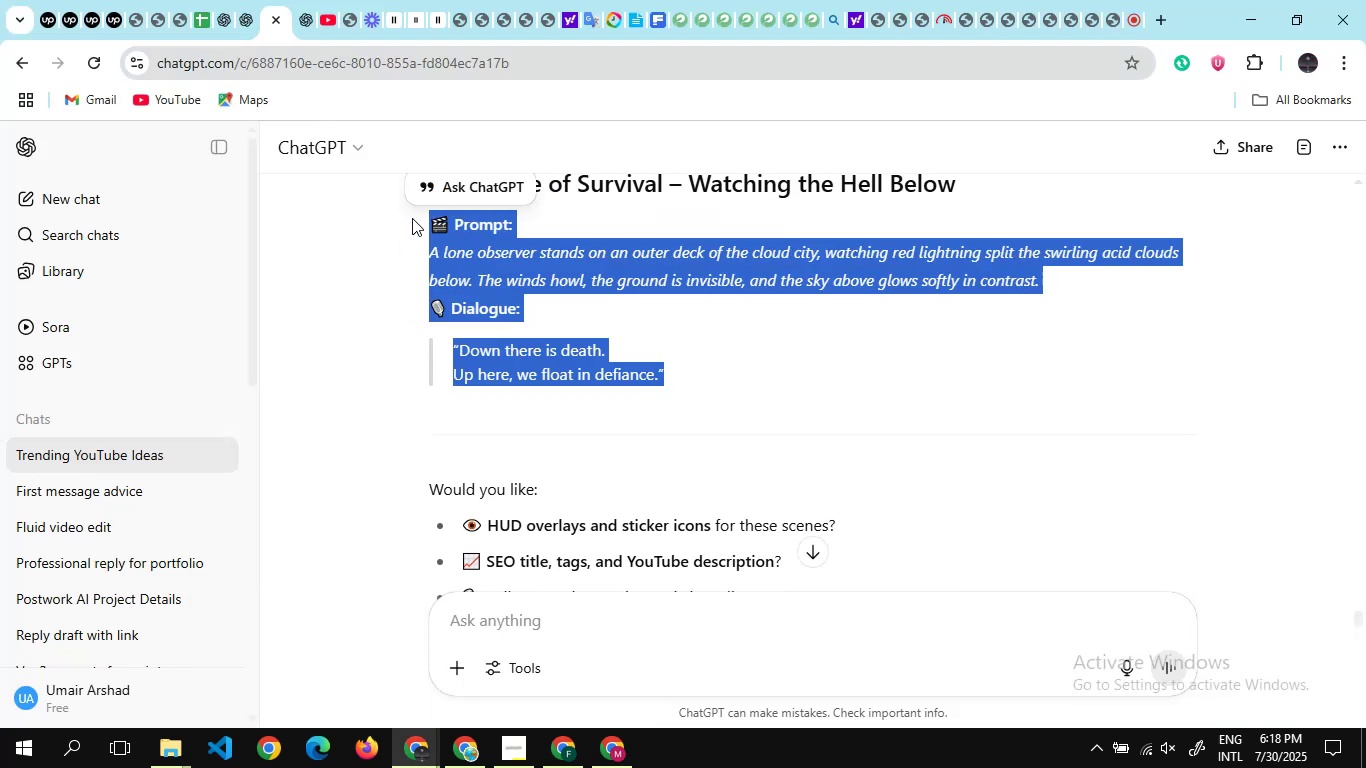 
key(Control+C)
 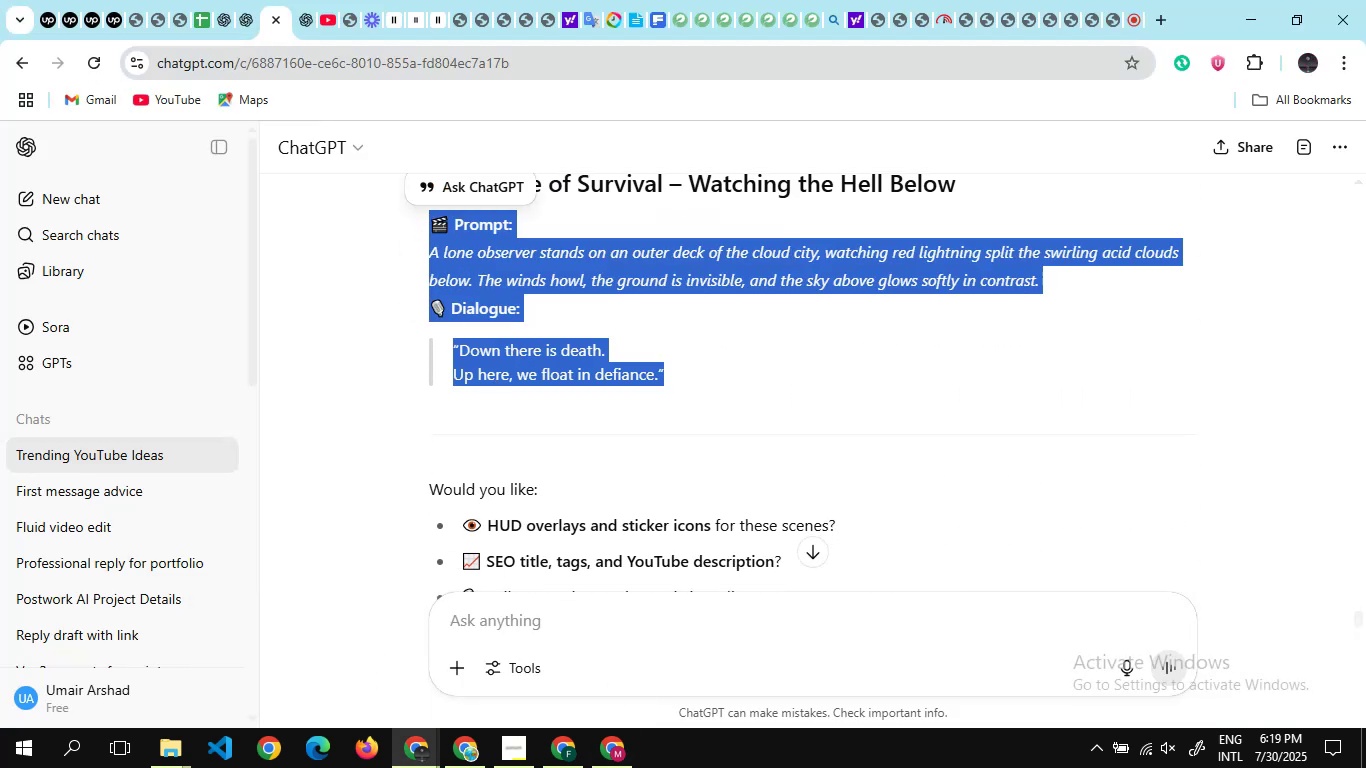 
left_click([629, 763])
 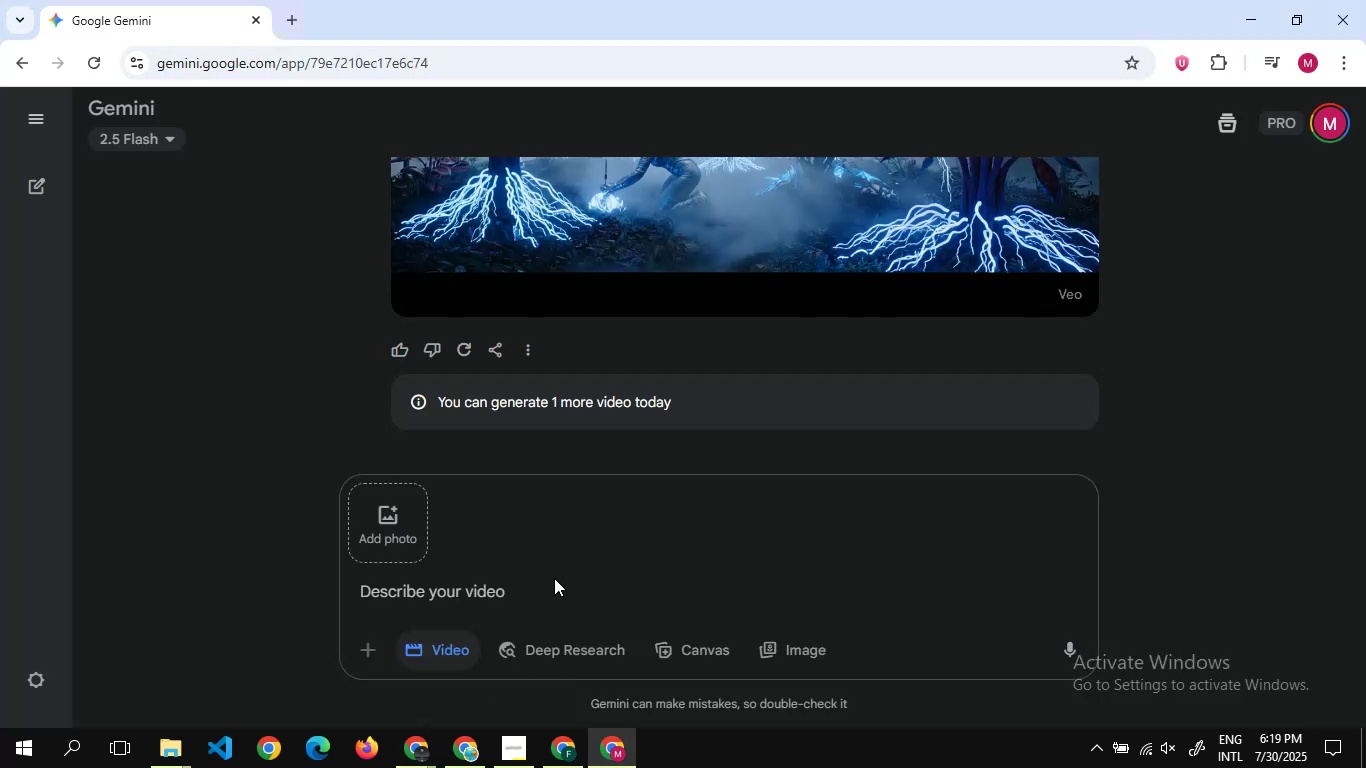 
left_click([554, 578])
 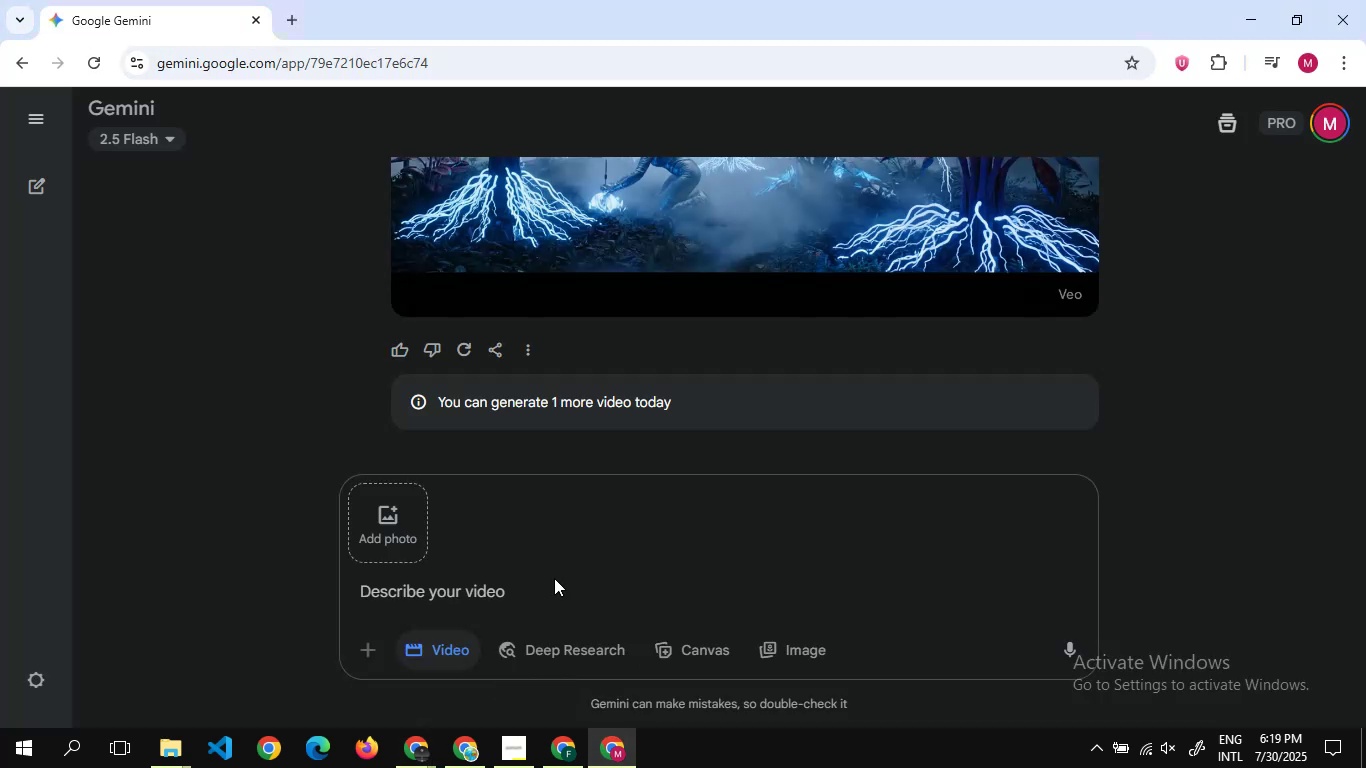 
key(Control+V)
 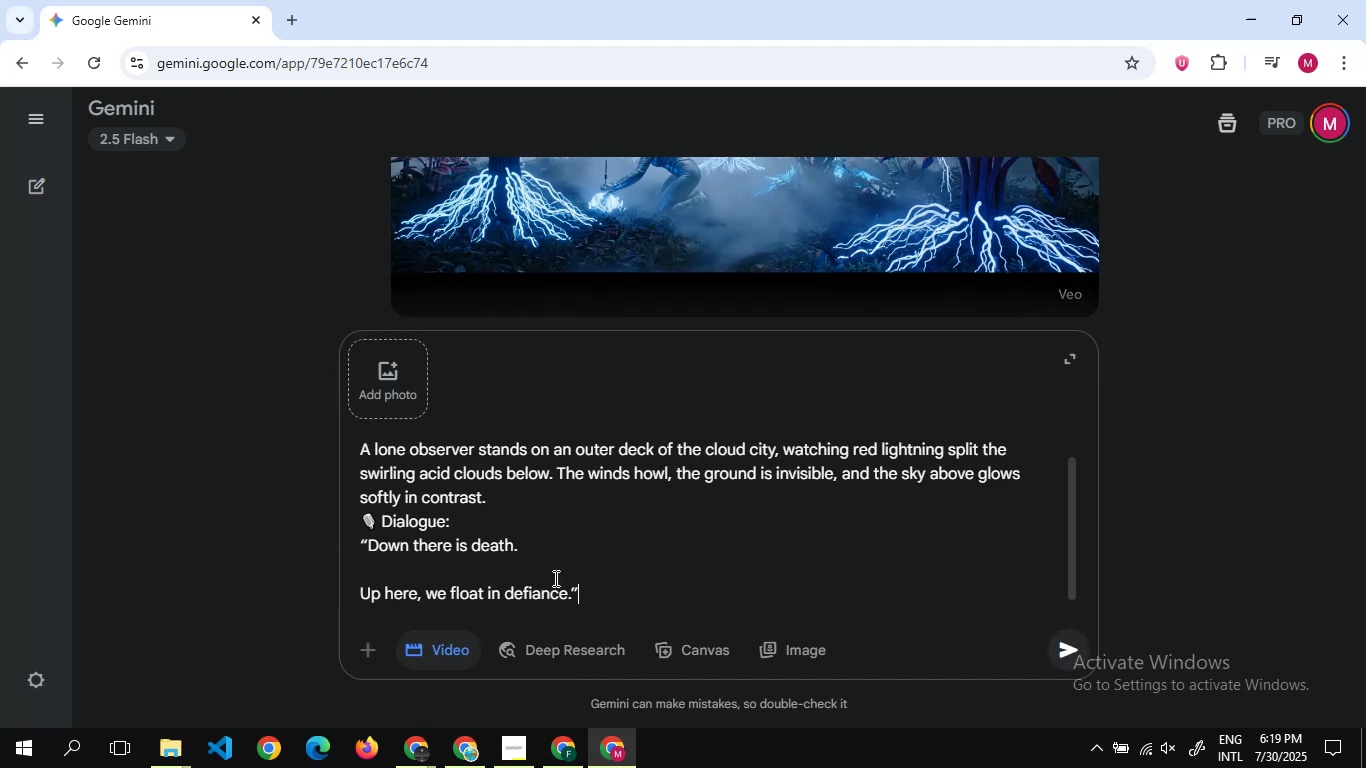 
key(Enter)
 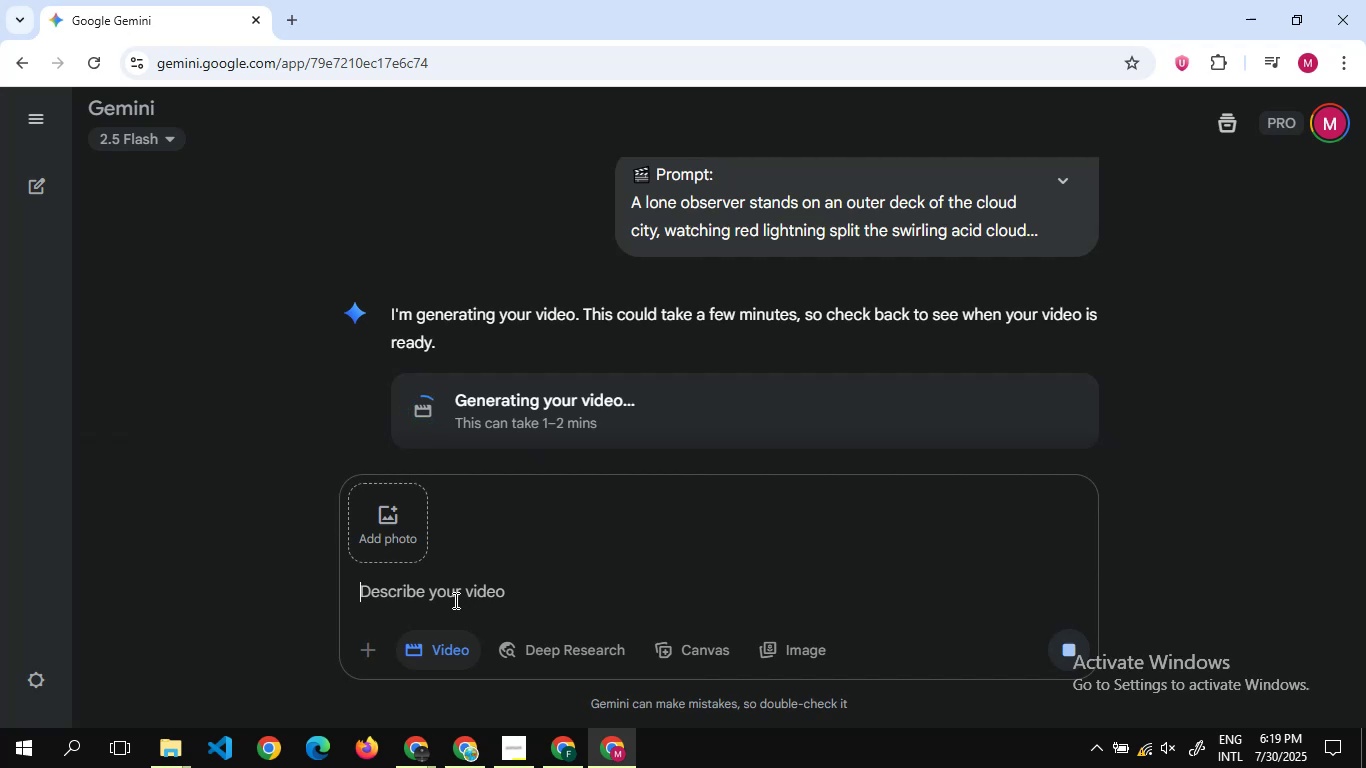 
wait(27.97)
 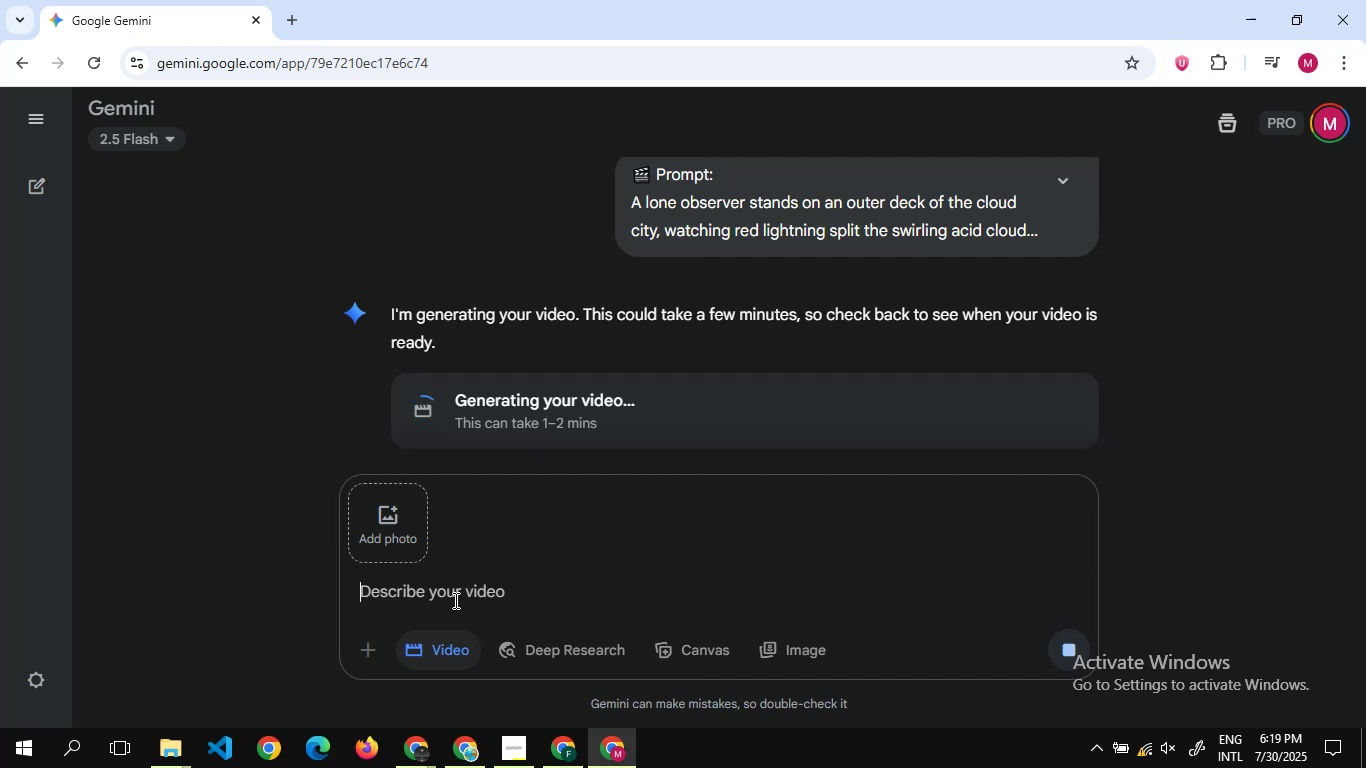 
scroll: coordinate [461, 467], scroll_direction: down, amount: 4.0
 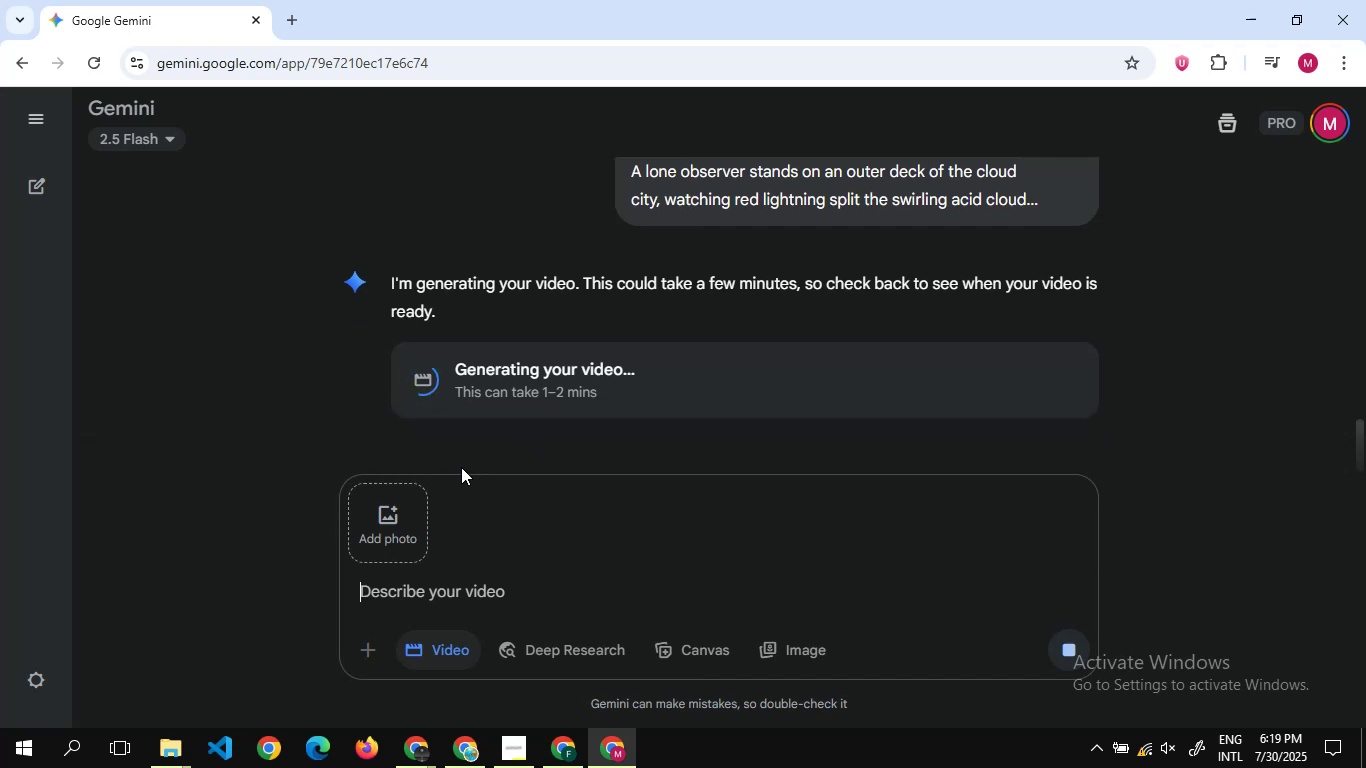 
wait(8.94)
 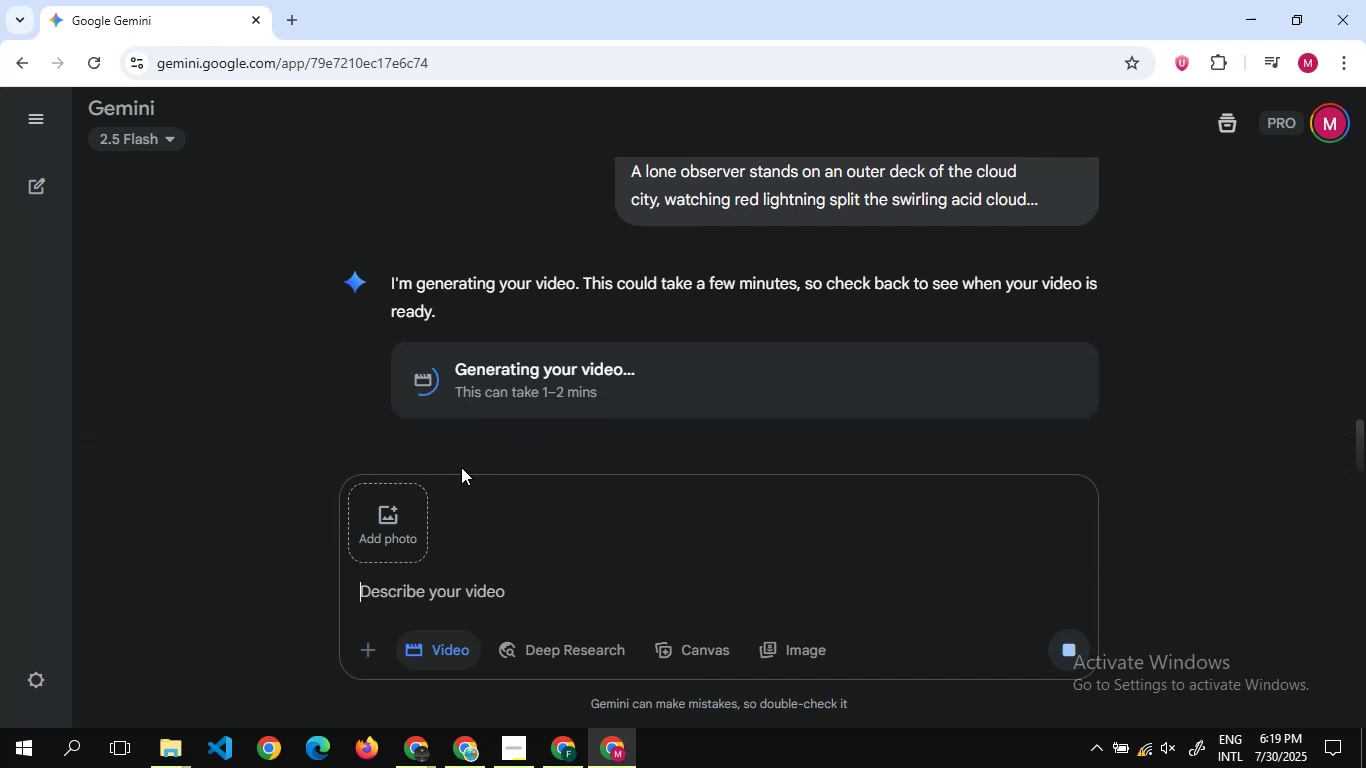 
scroll: coordinate [414, 365], scroll_direction: down, amount: 2.0
 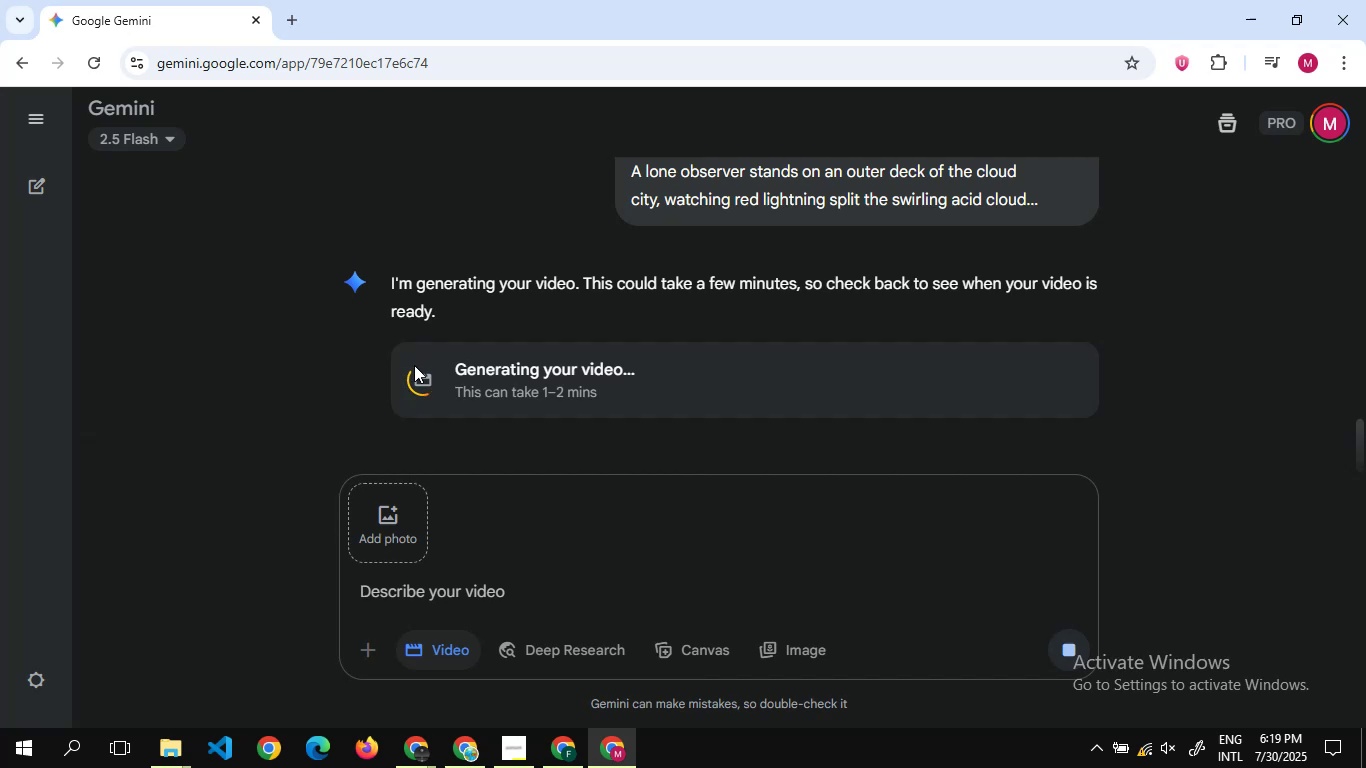 
wait(15.39)
 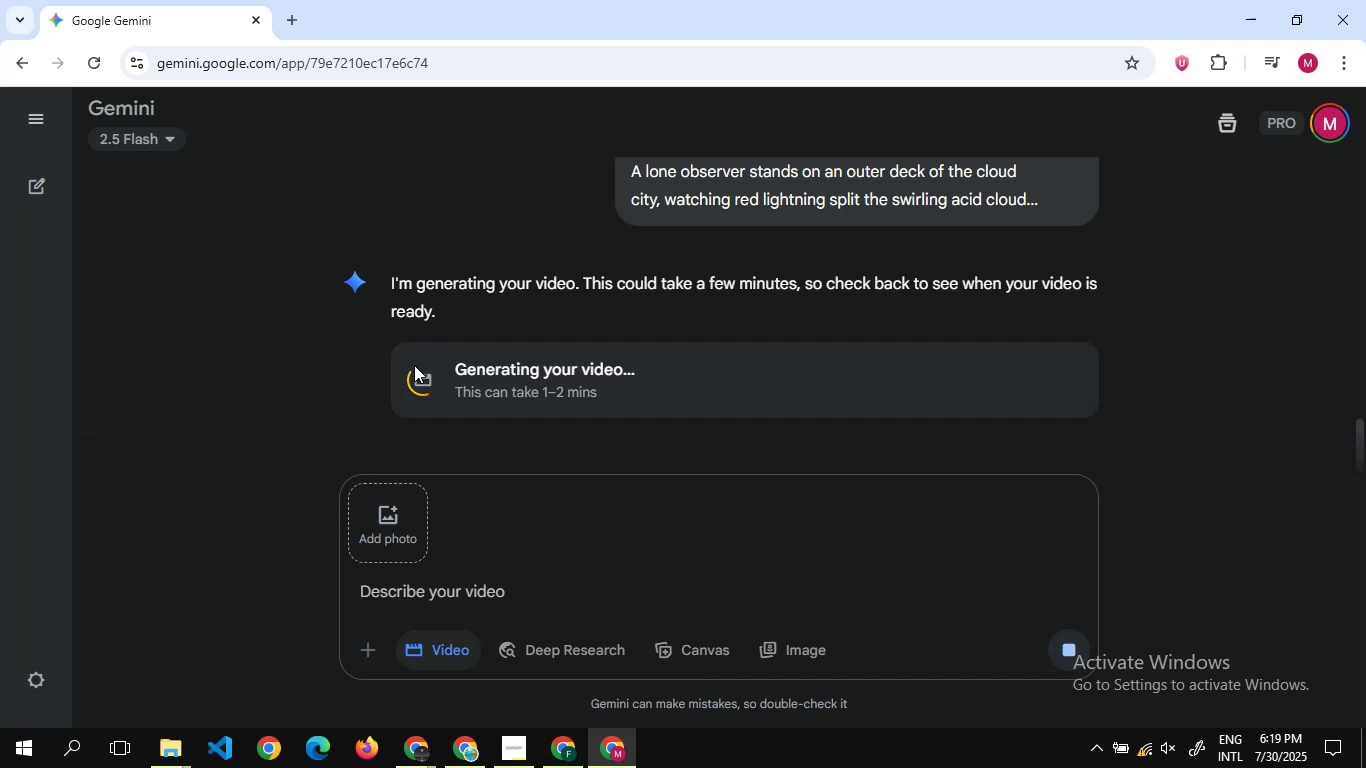 
scroll: coordinate [667, 398], scroll_direction: down, amount: 6.0
 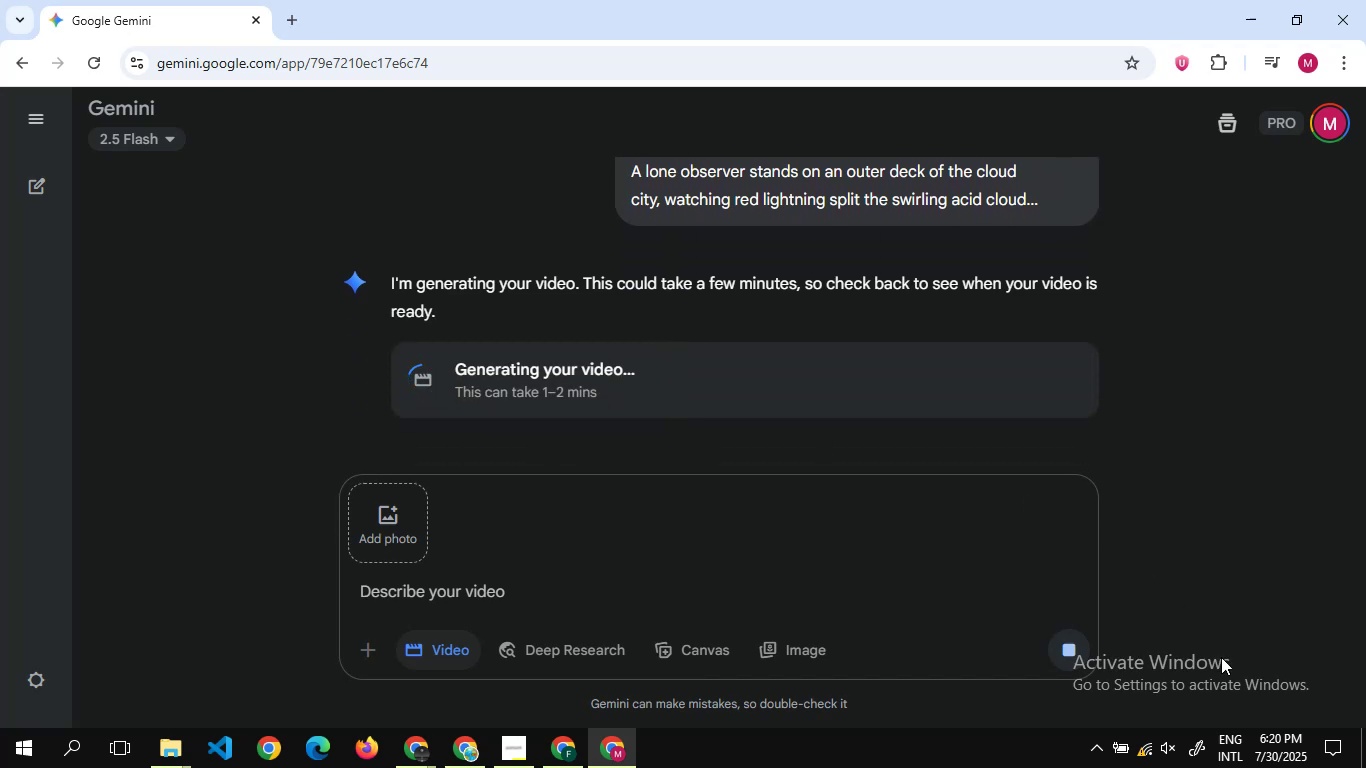 
mouse_move([1139, 744])
 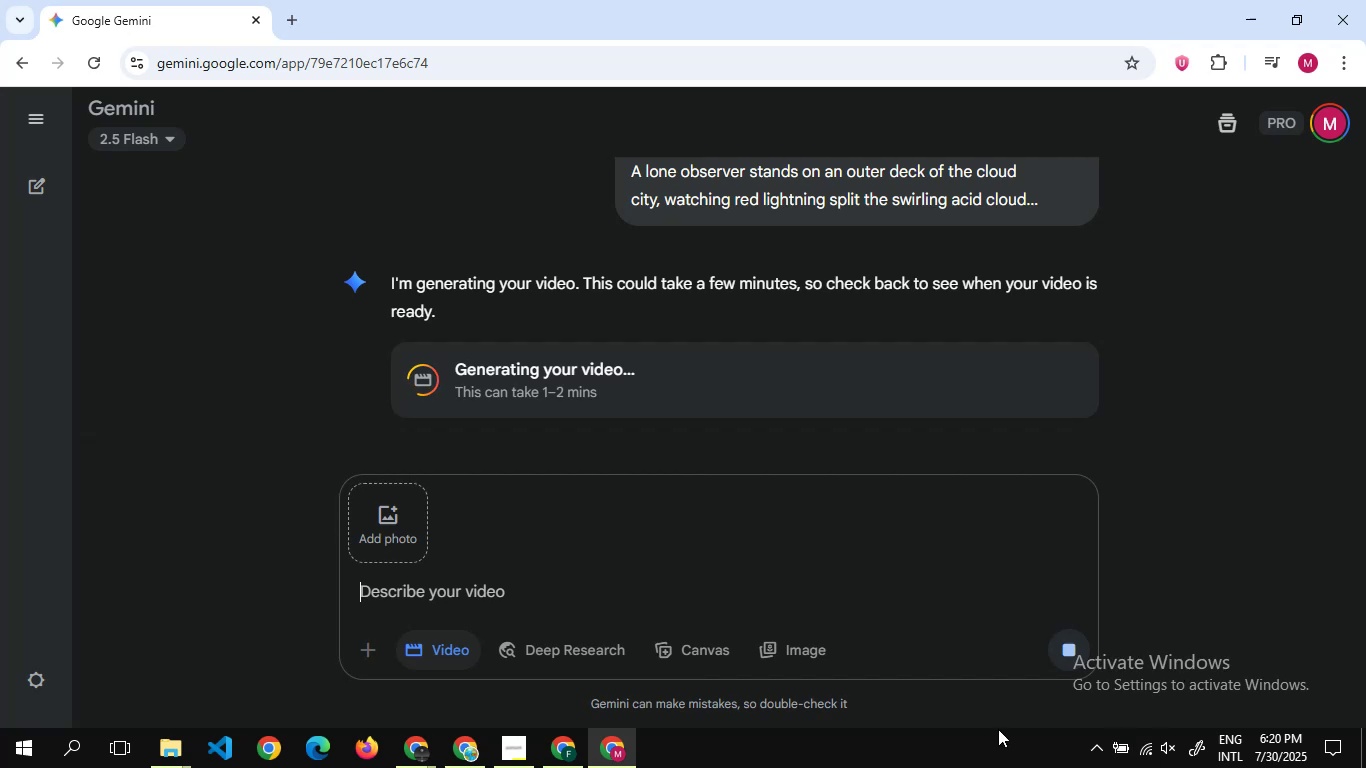 
scroll: coordinate [768, 304], scroll_direction: down, amount: 3.0
 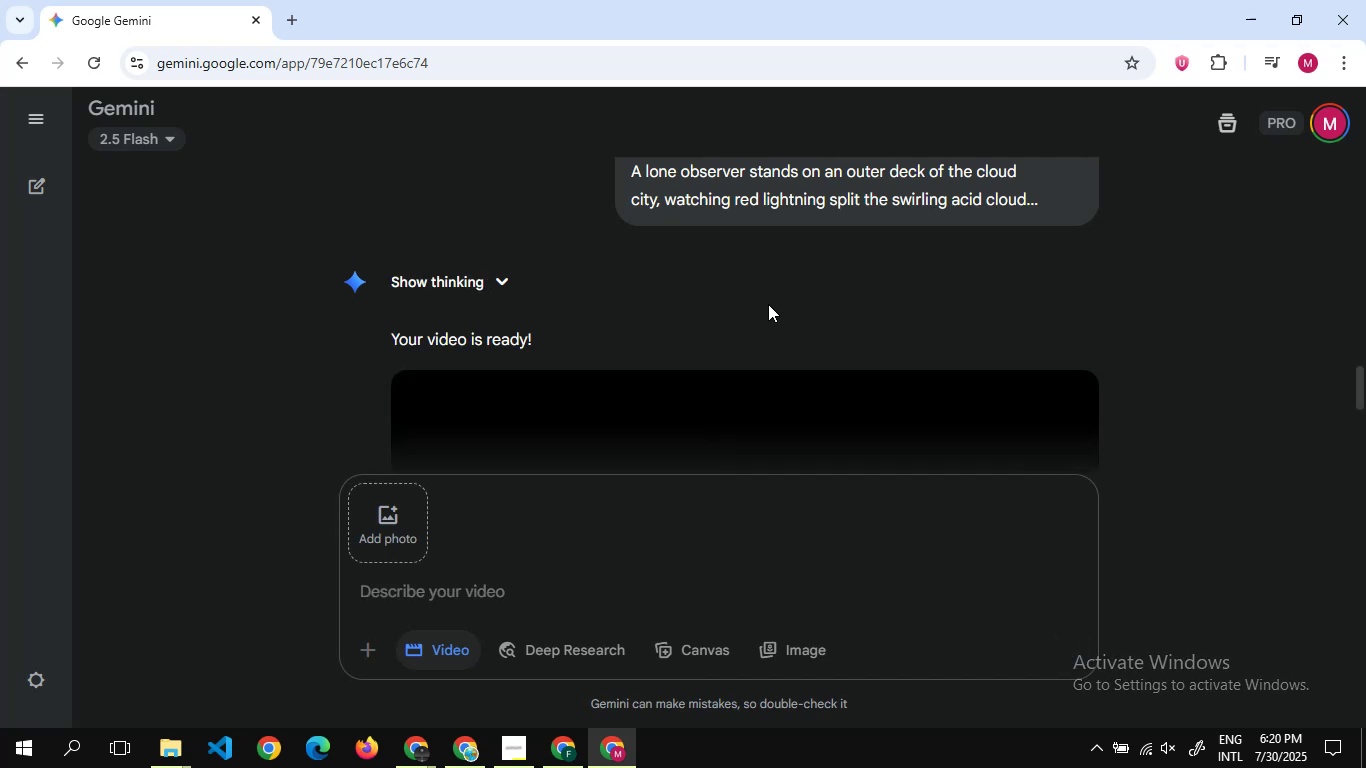 
wait(18.05)
 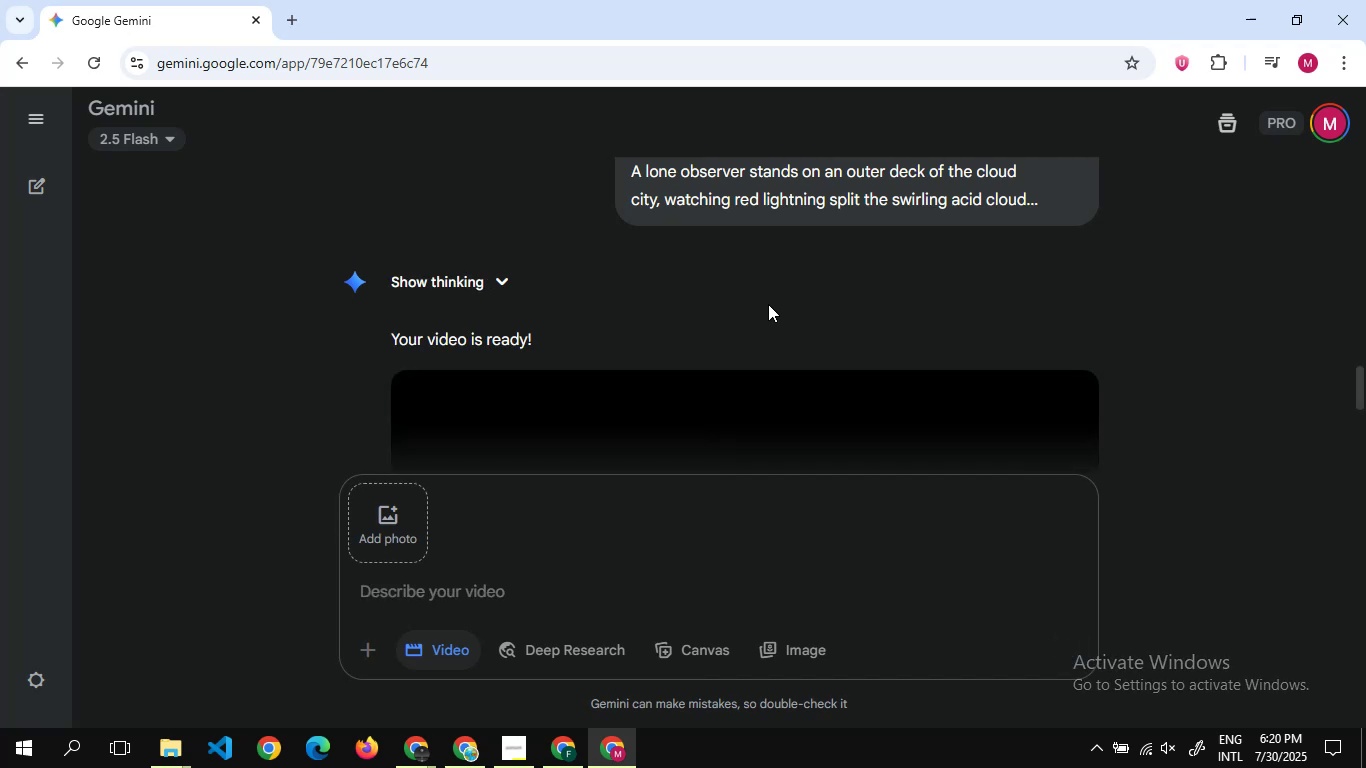 
scroll: coordinate [768, 304], scroll_direction: down, amount: 15.0
 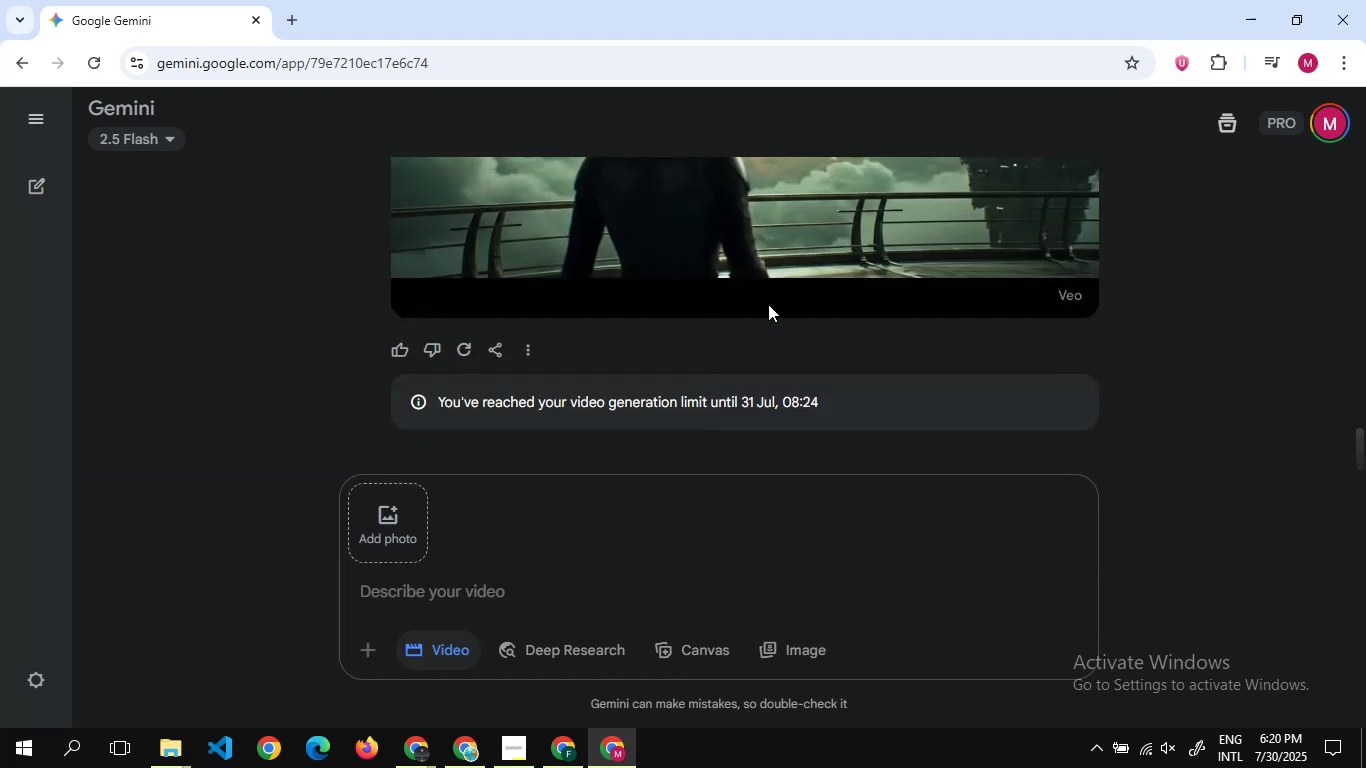 
wait(11.48)
 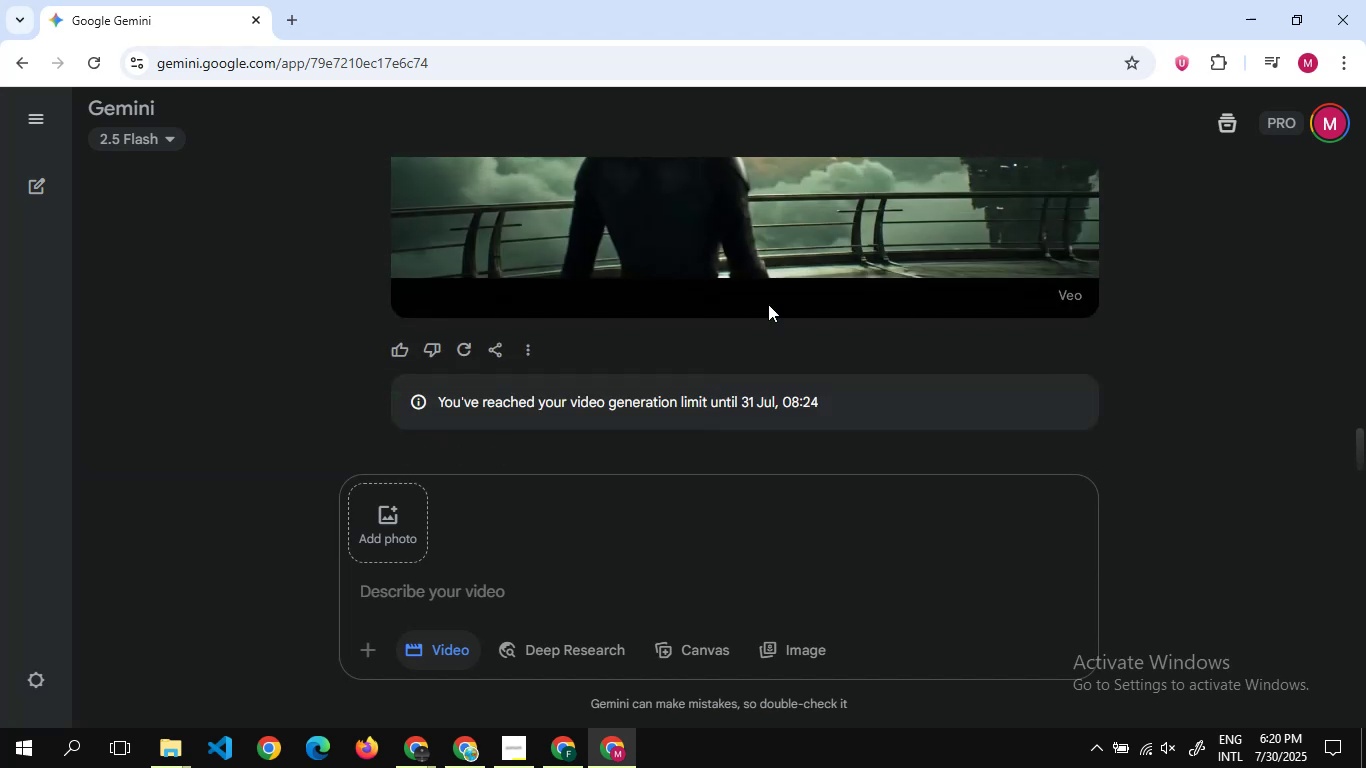 
scroll: coordinate [654, 265], scroll_direction: up, amount: 1.0
 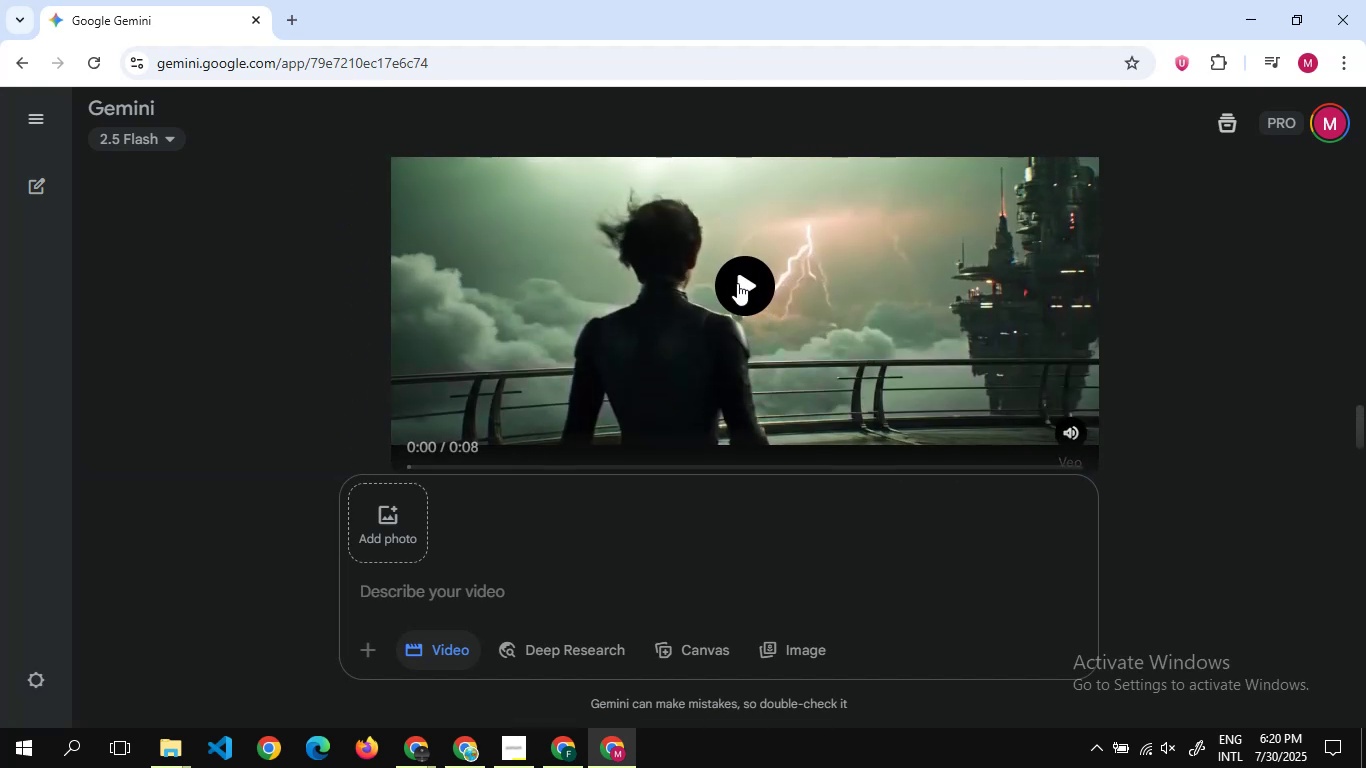 
left_click([737, 283])
 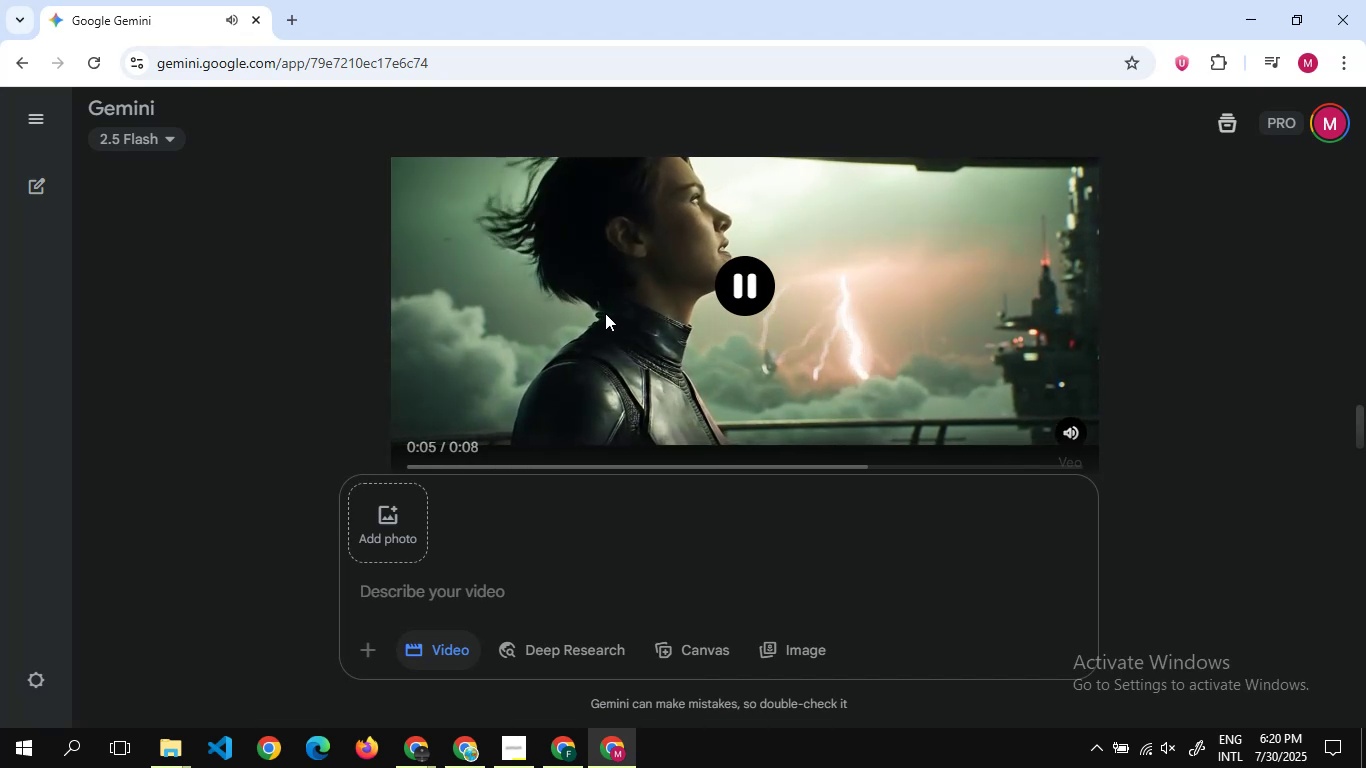 
wait(7.73)
 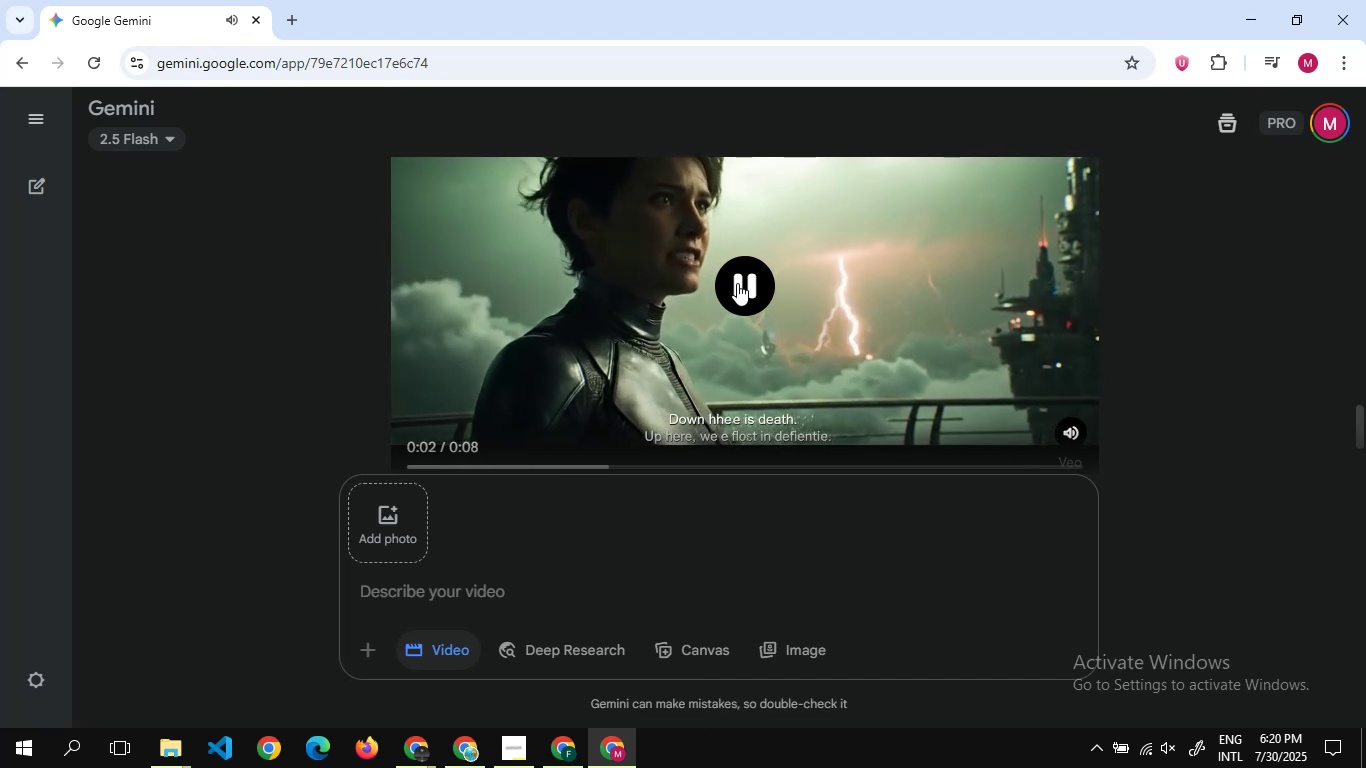 
left_click([736, 280])
 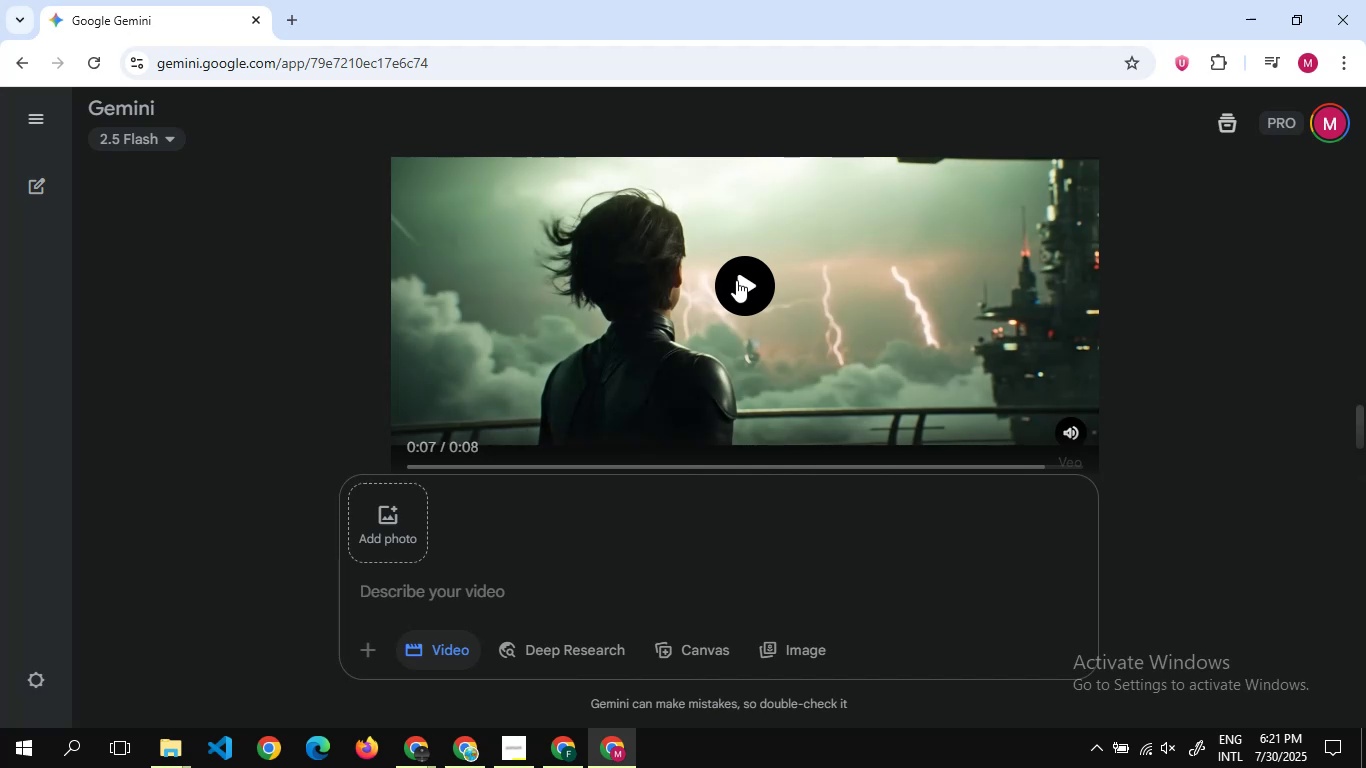 
wait(10.72)
 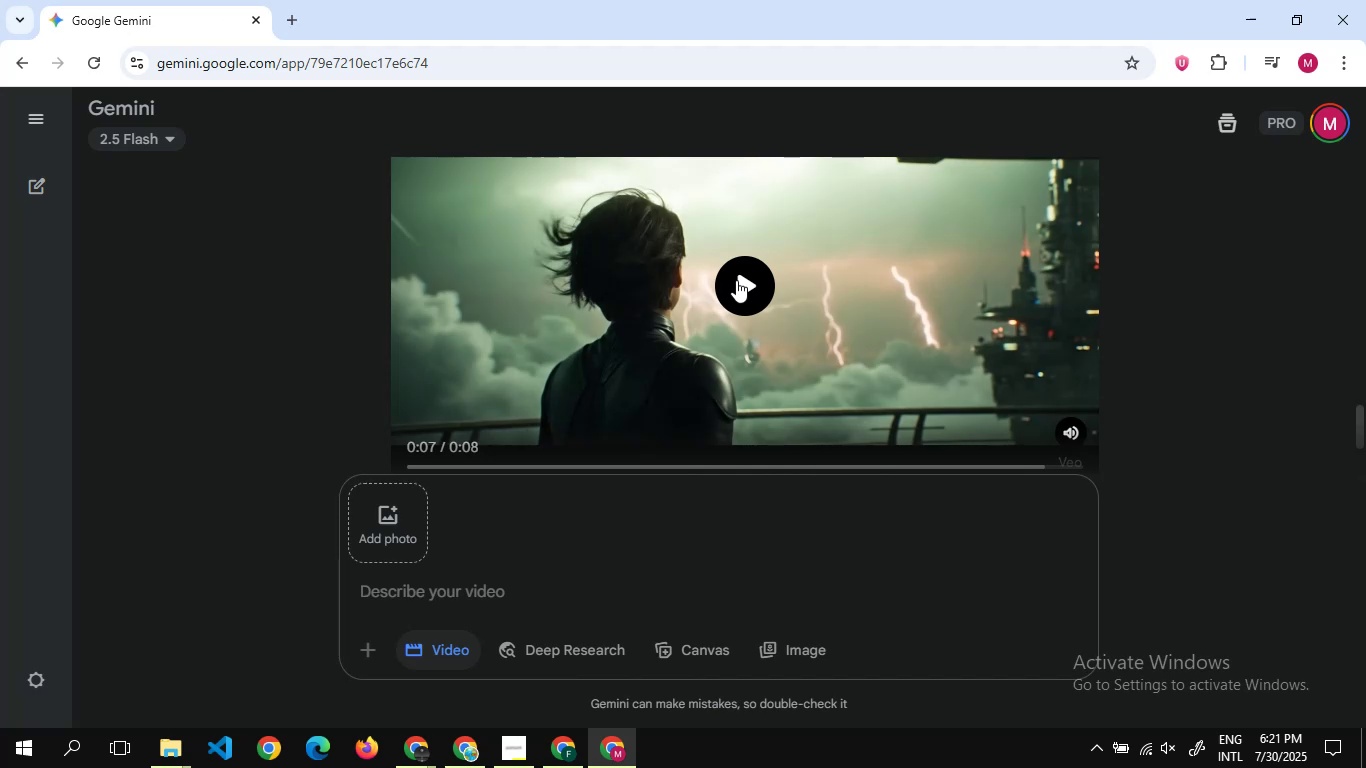 
left_click([562, 749])
 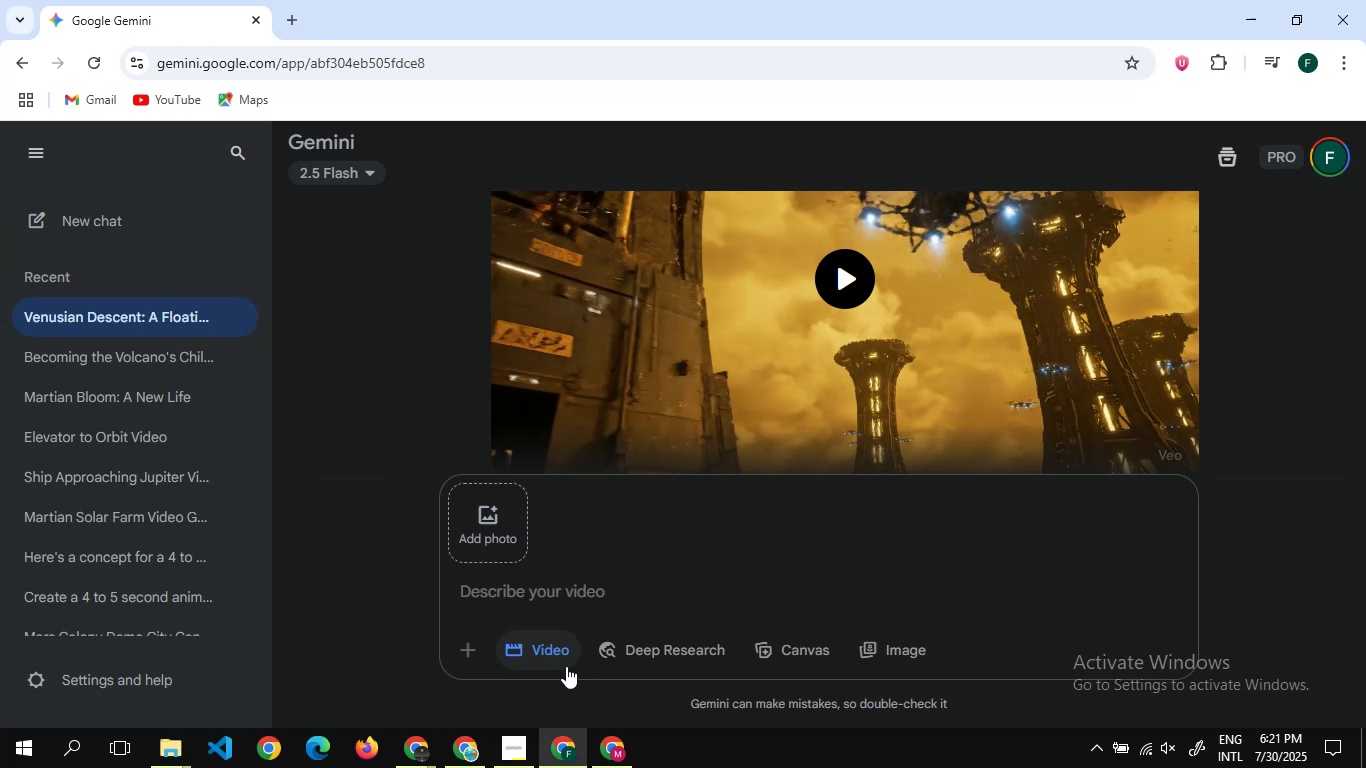 
scroll: coordinate [574, 308], scroll_direction: up, amount: 14.0
 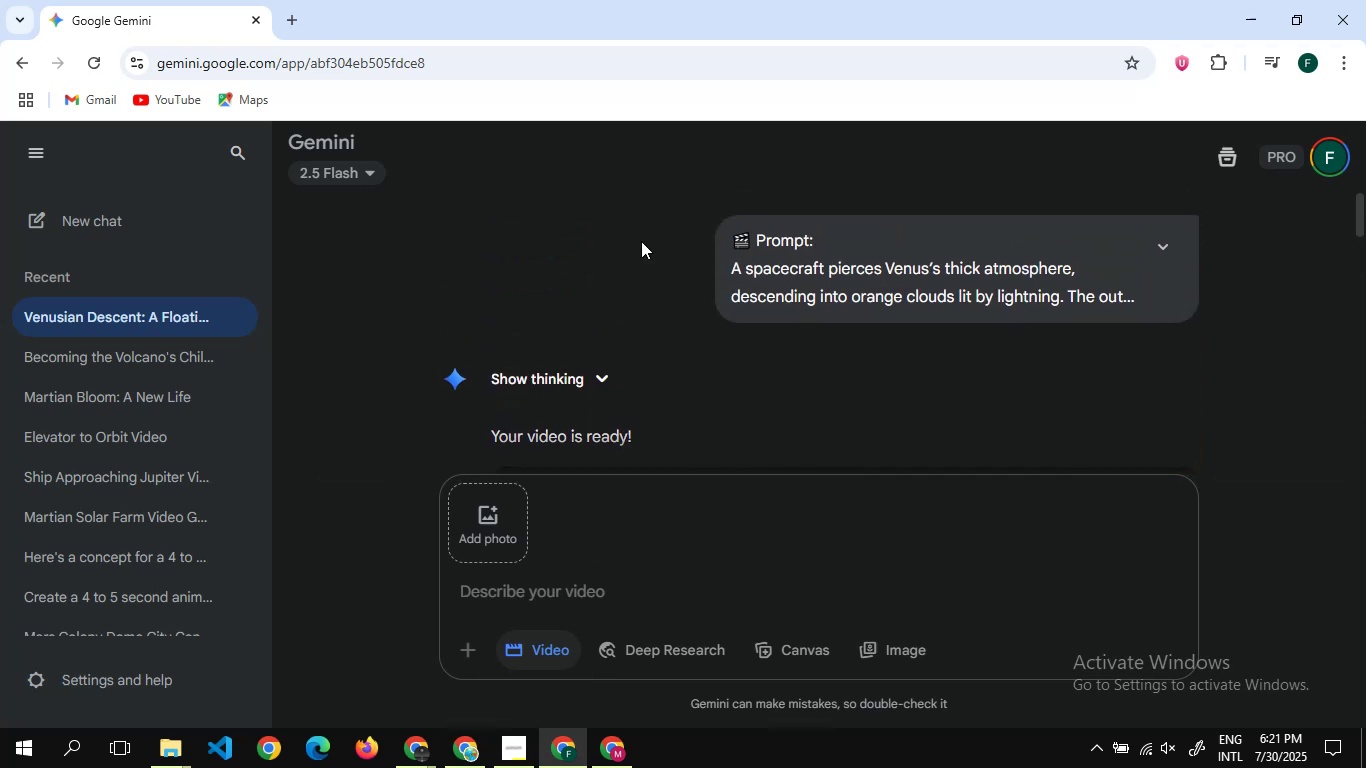 
scroll: coordinate [641, 241], scroll_direction: down, amount: 1.0
 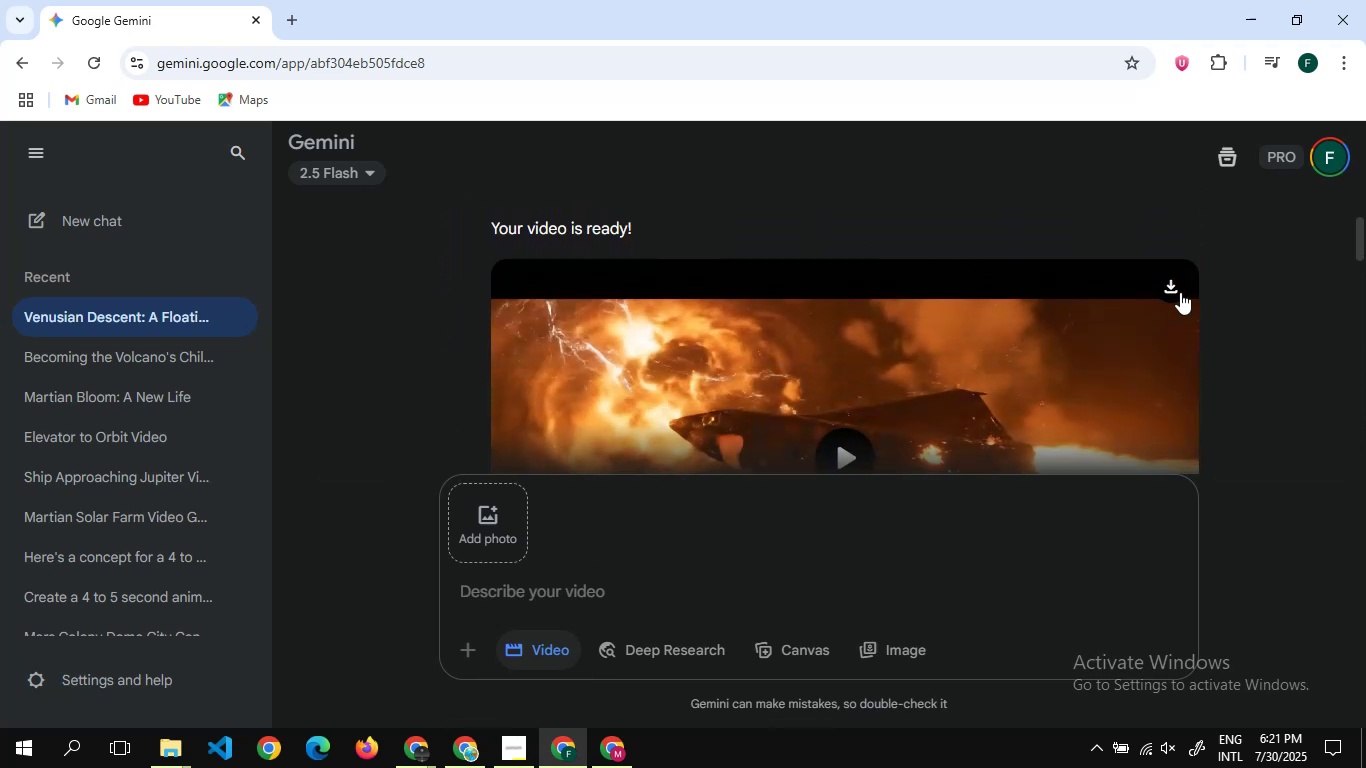 
left_click([1169, 287])
 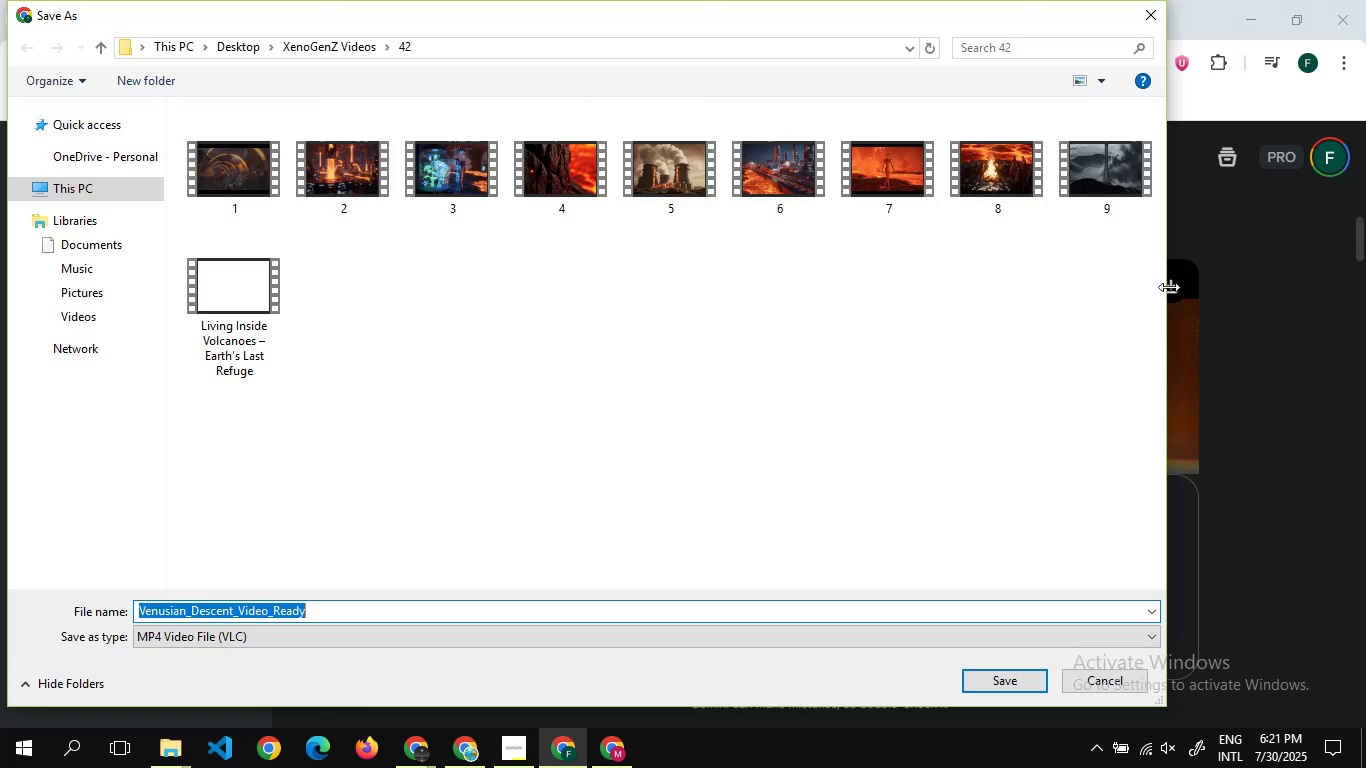 
wait(10.43)
 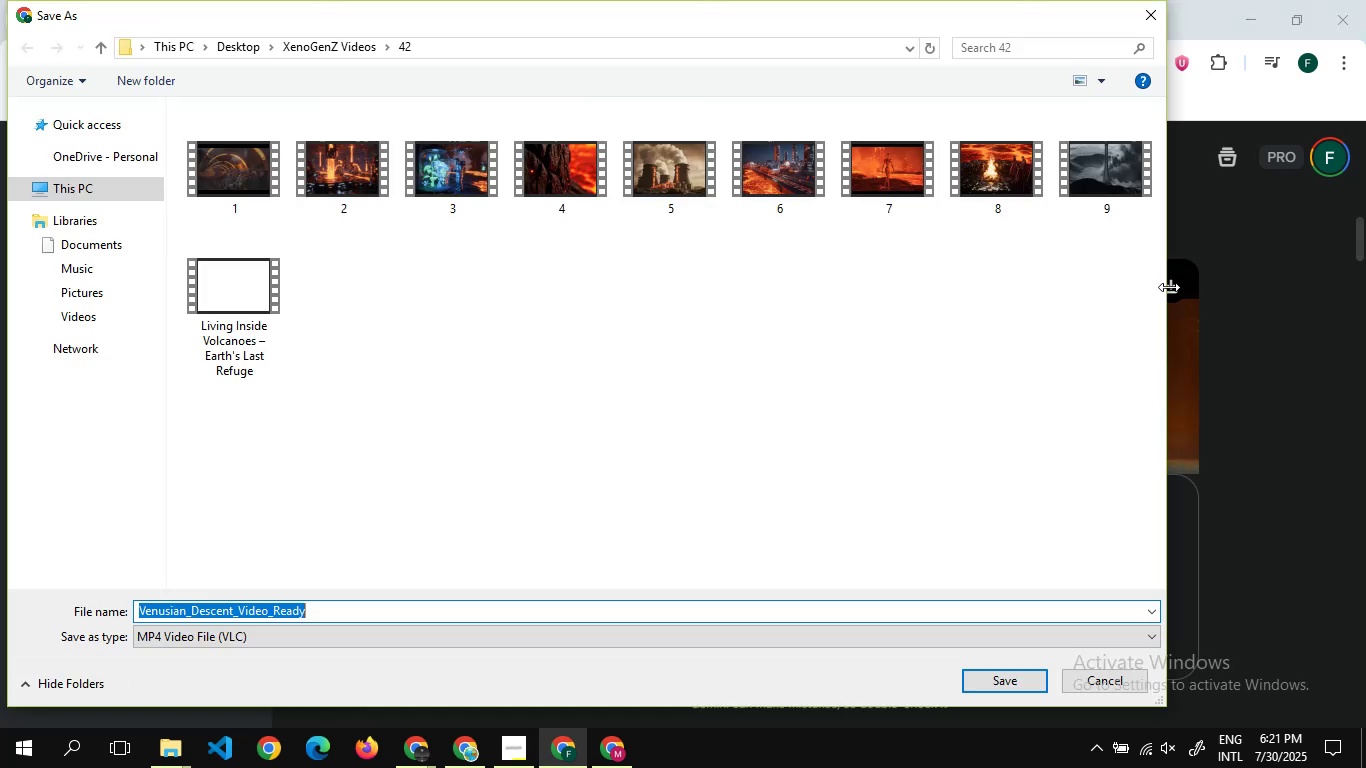 
left_click([316, 43])
 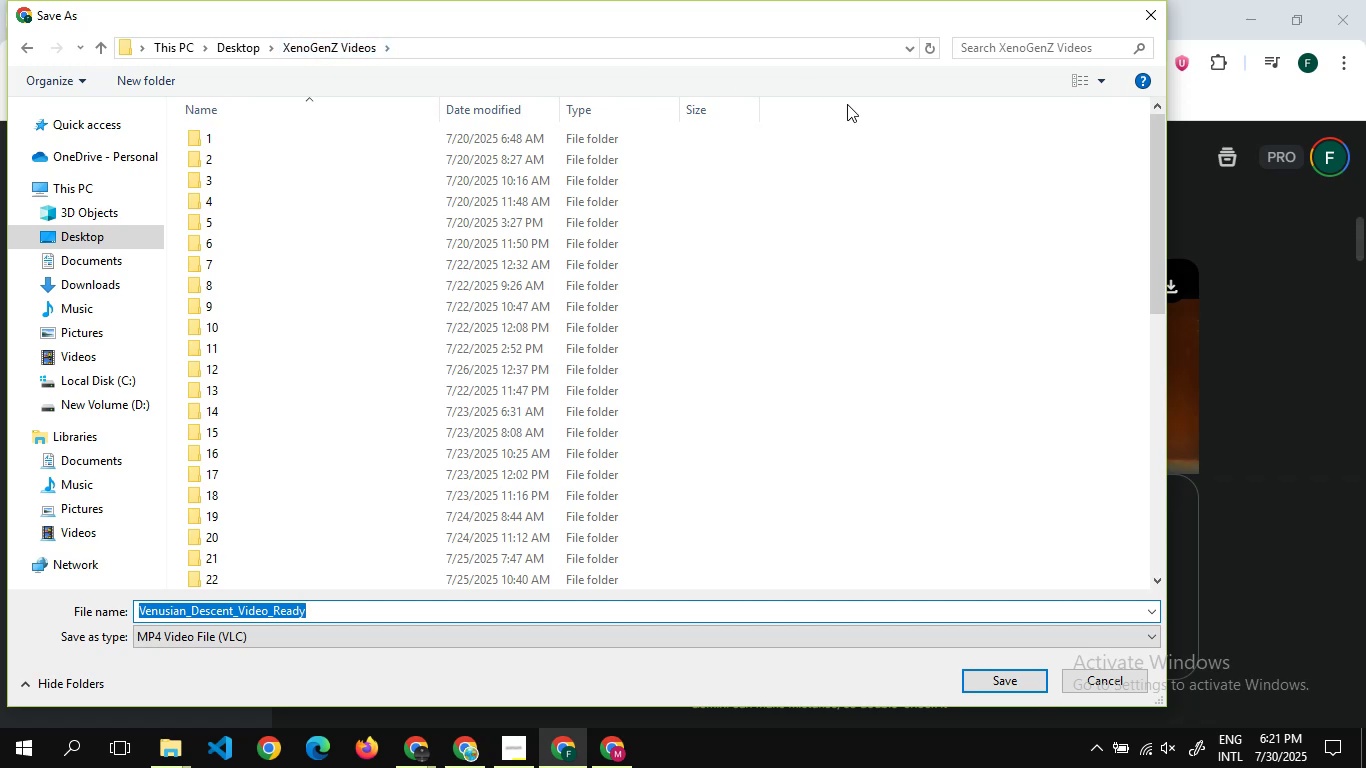 
right_click([847, 104])
 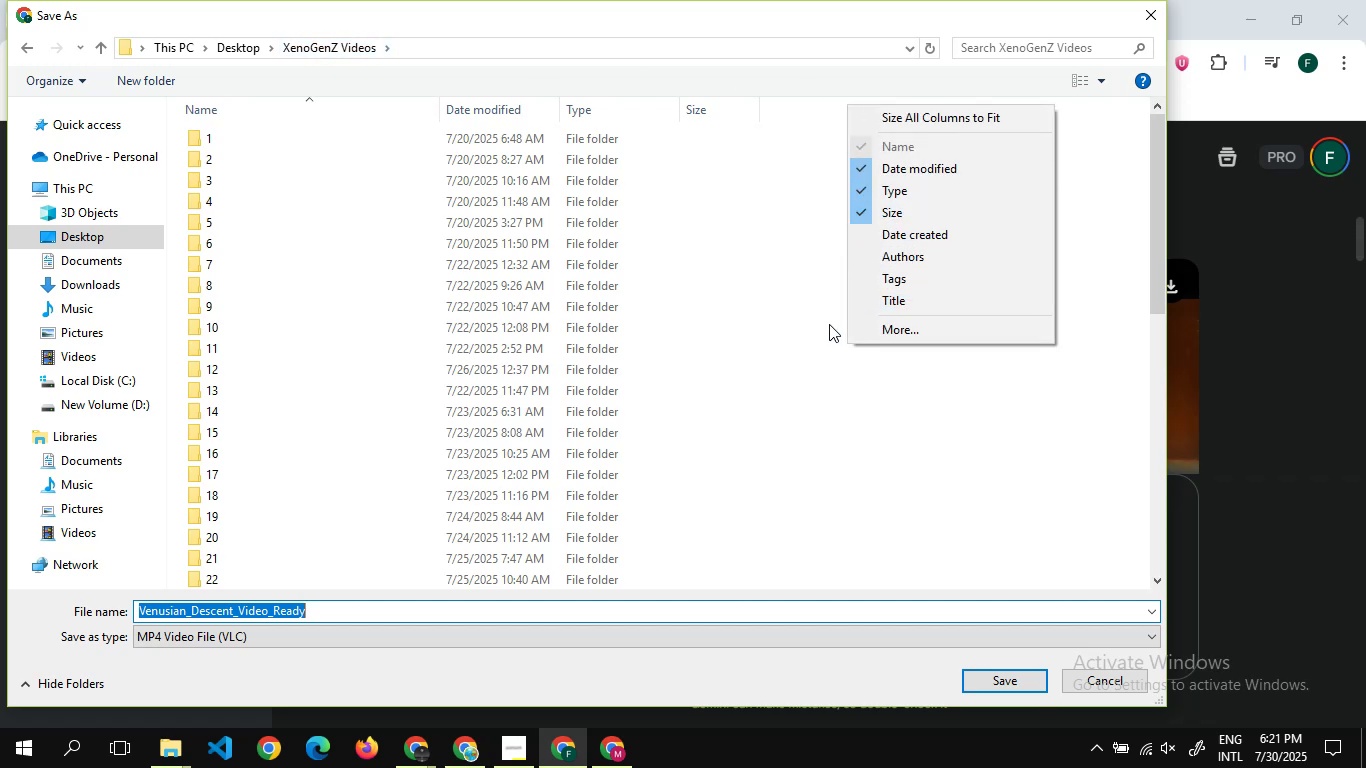 
left_click([829, 375])
 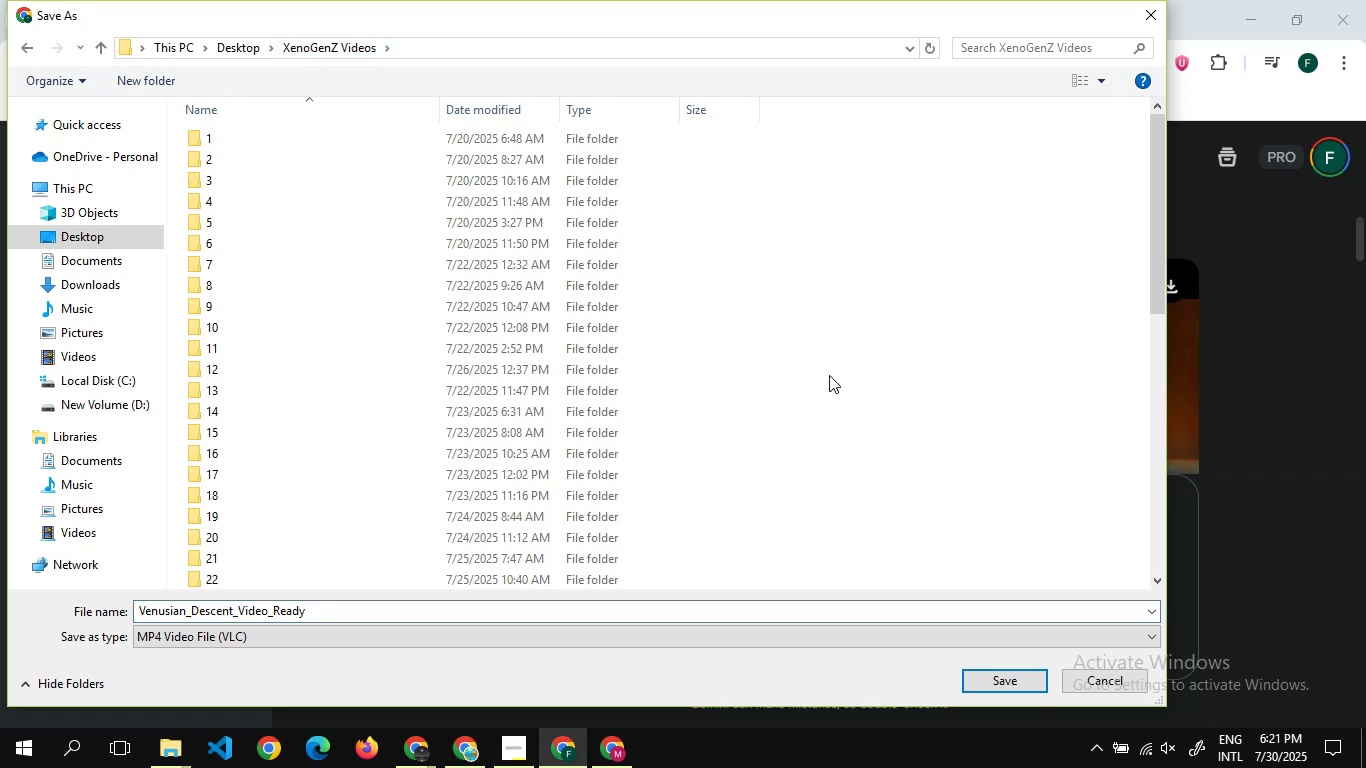 
right_click([829, 375])
 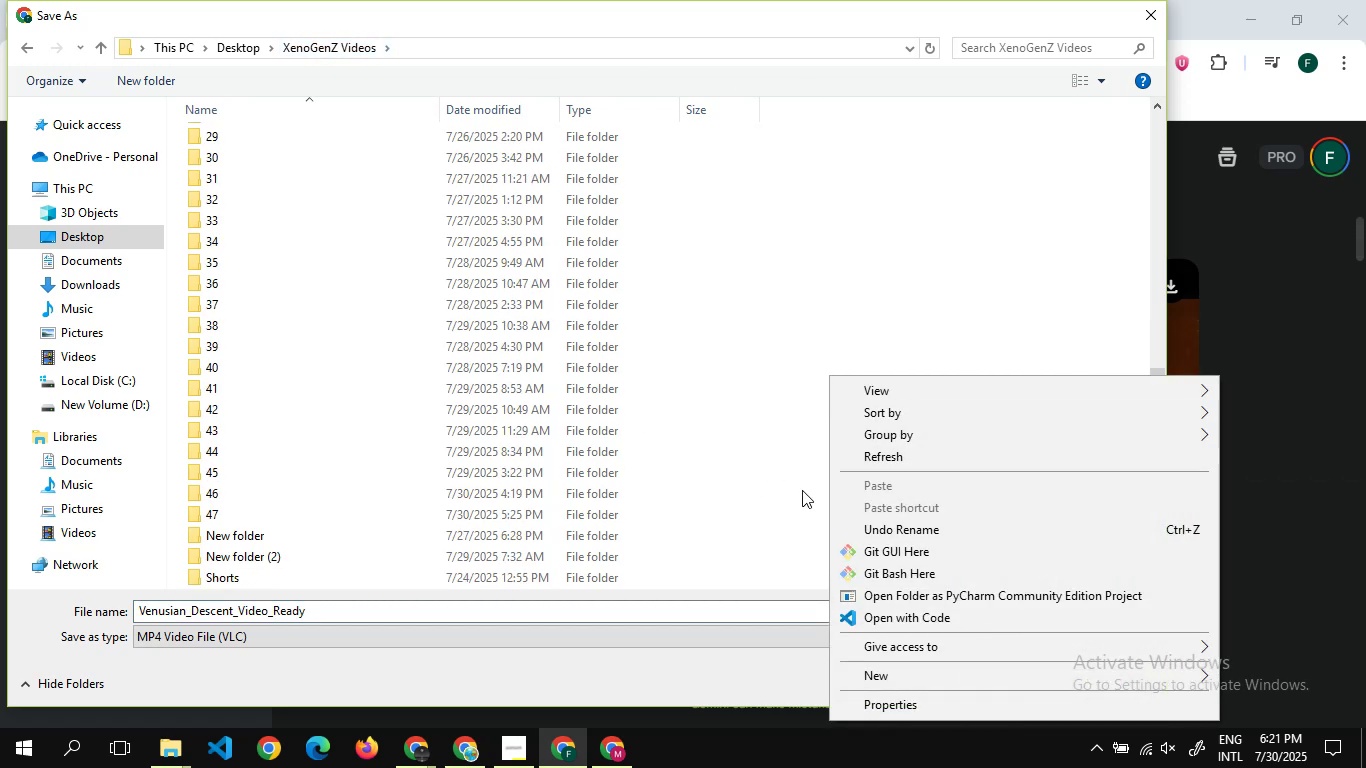 
mouse_move([888, 657])
 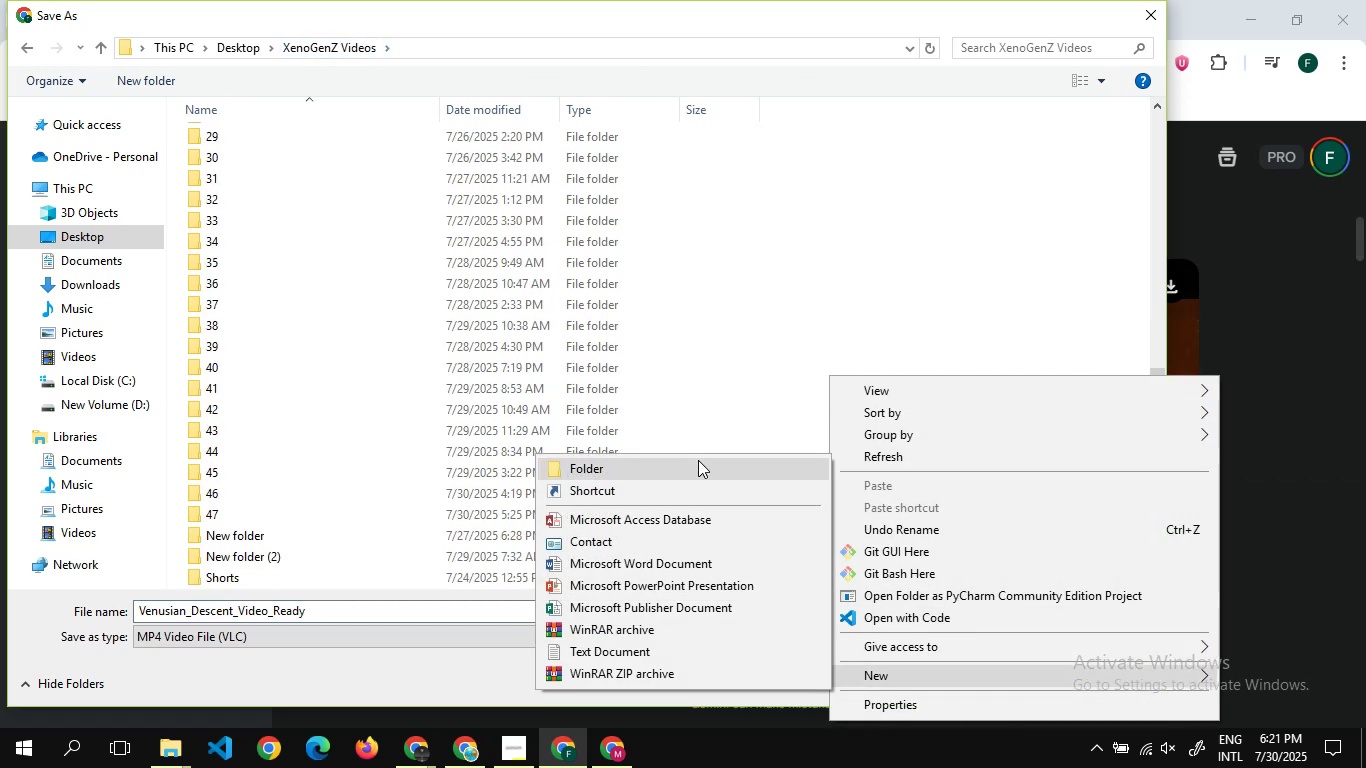 
left_click([699, 461])
 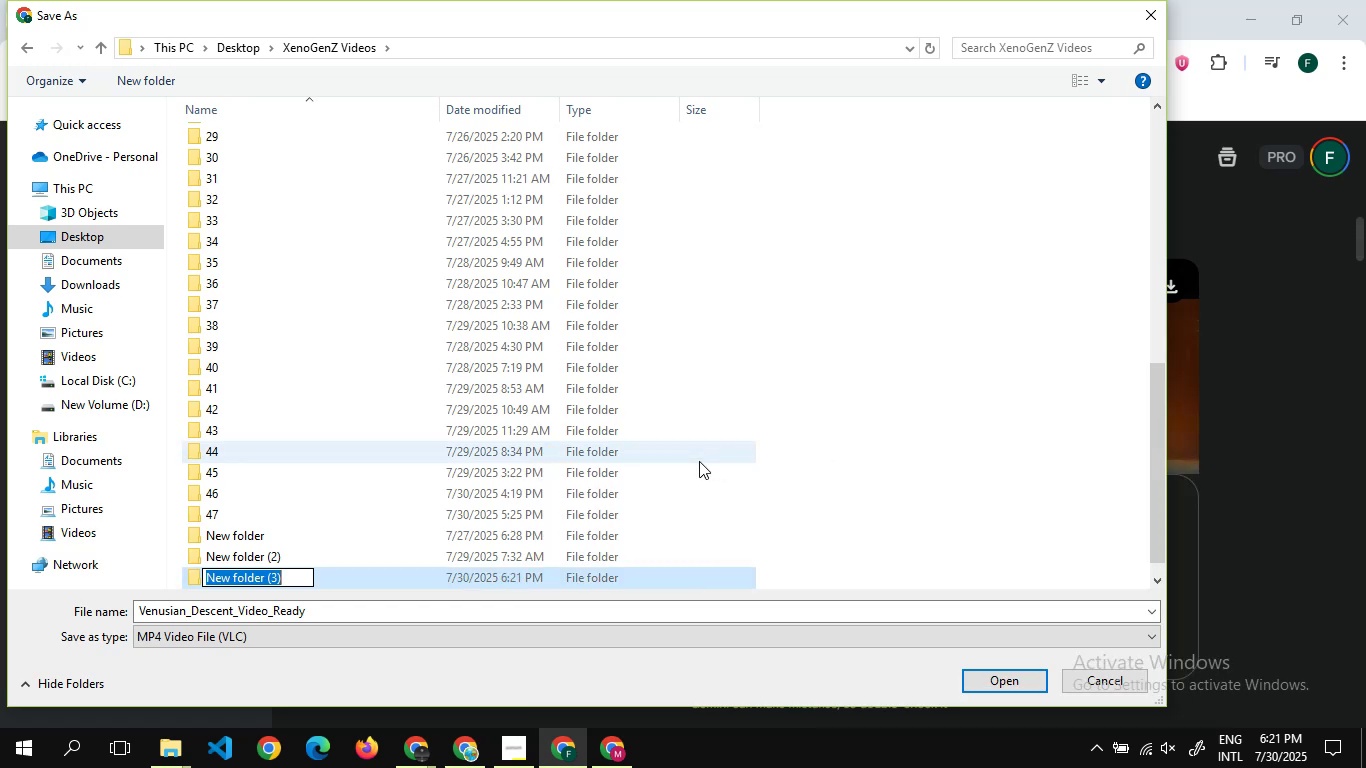 
type(48)
 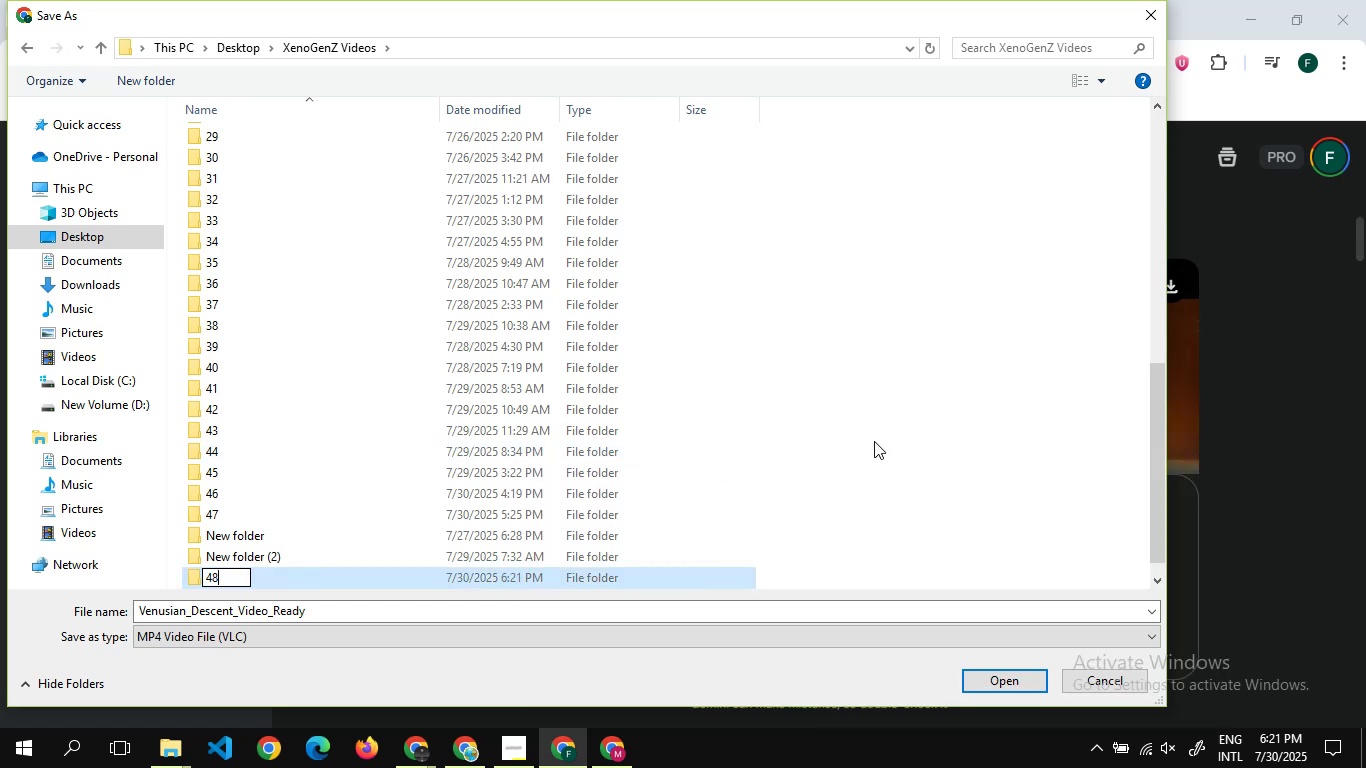 
left_click([874, 441])
 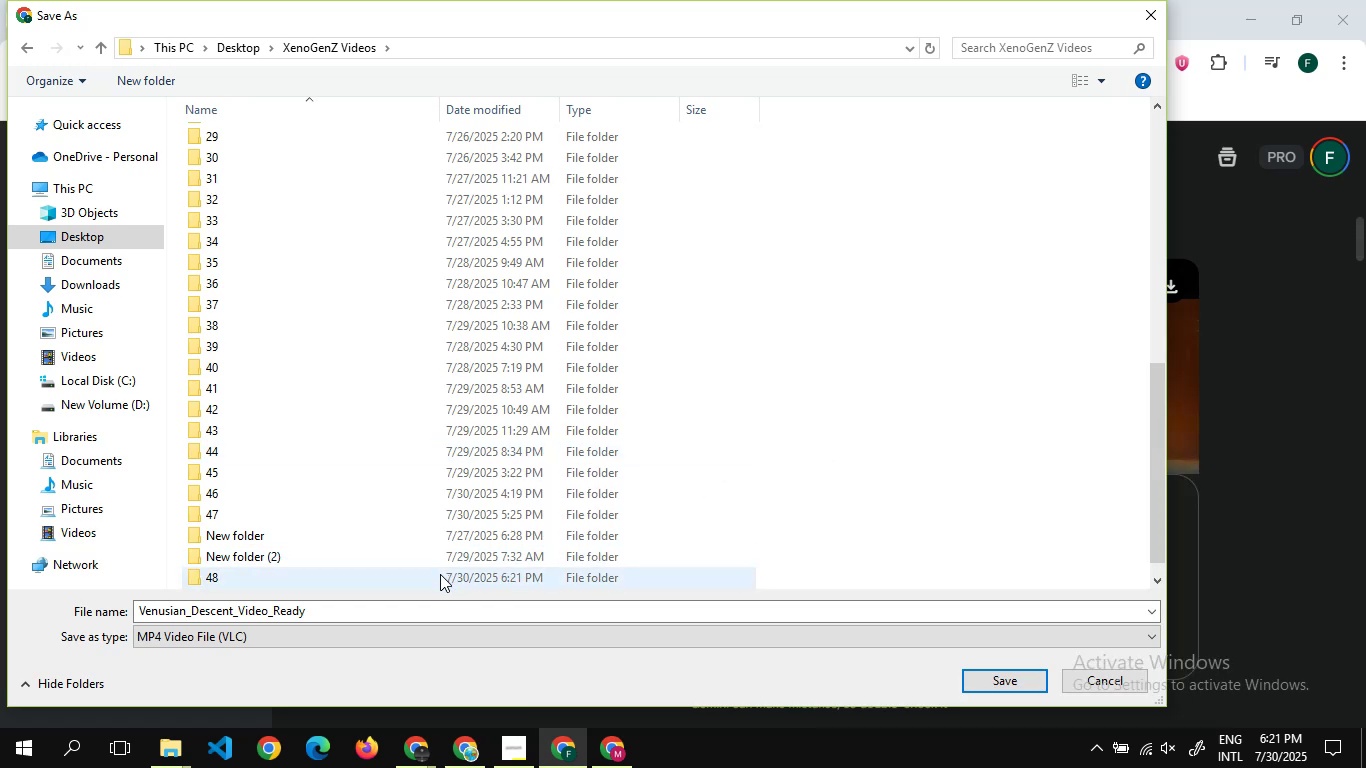 
double_click([440, 574])
 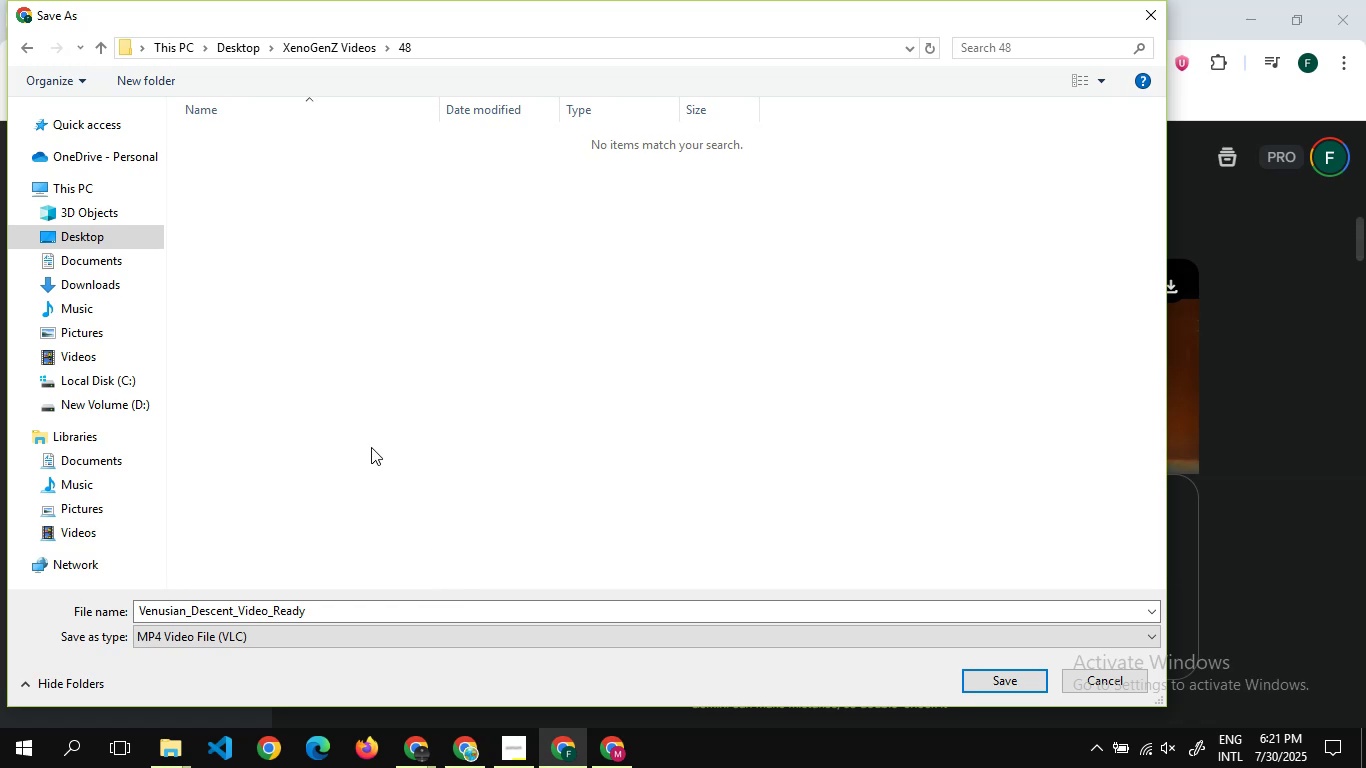 
wait(7.88)
 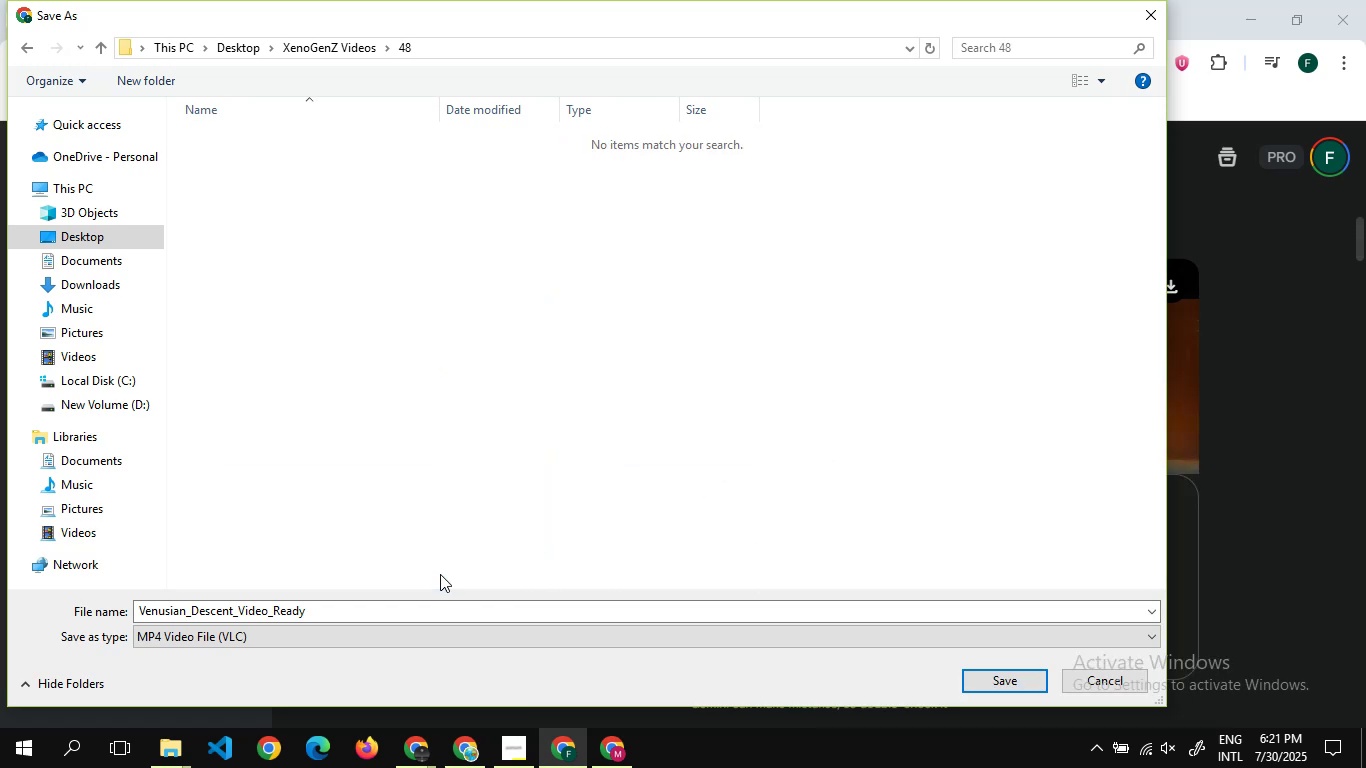 
left_click([275, 612])
 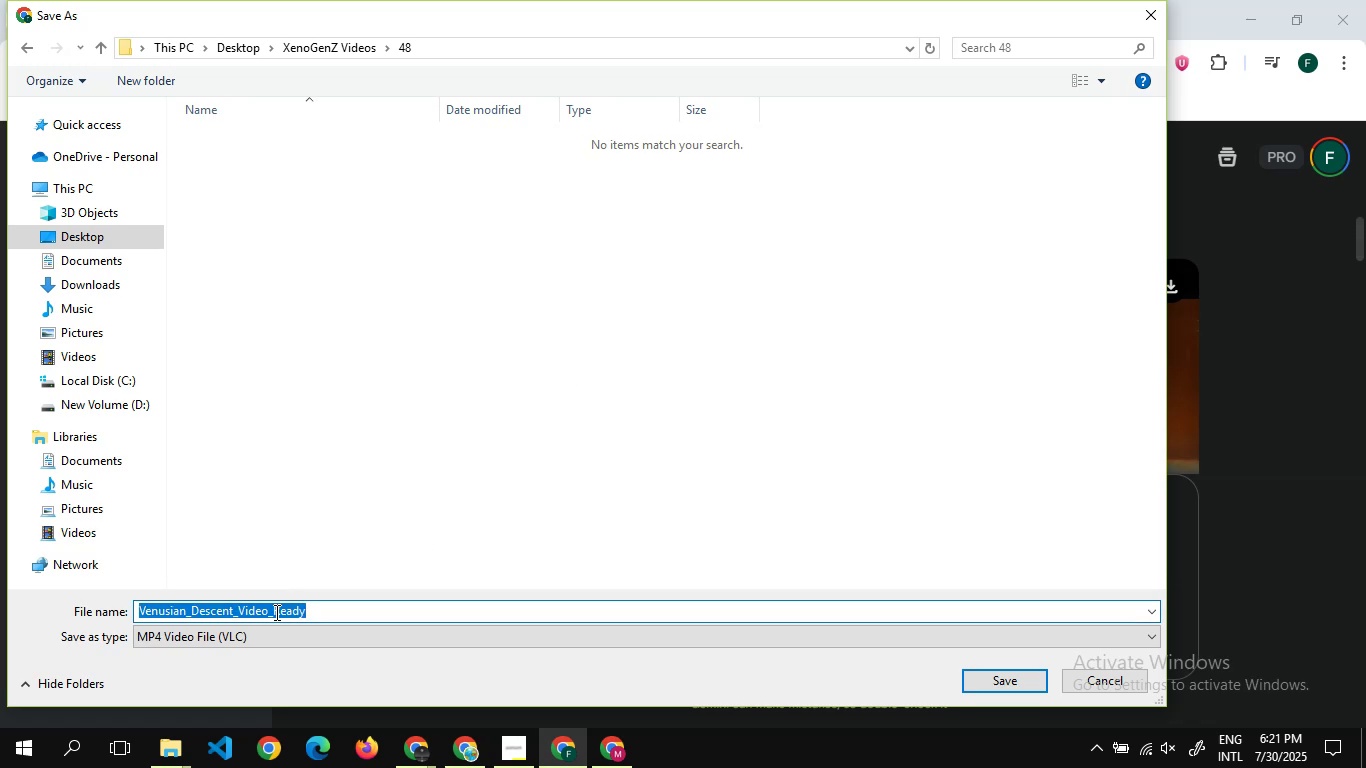 
key(1)
 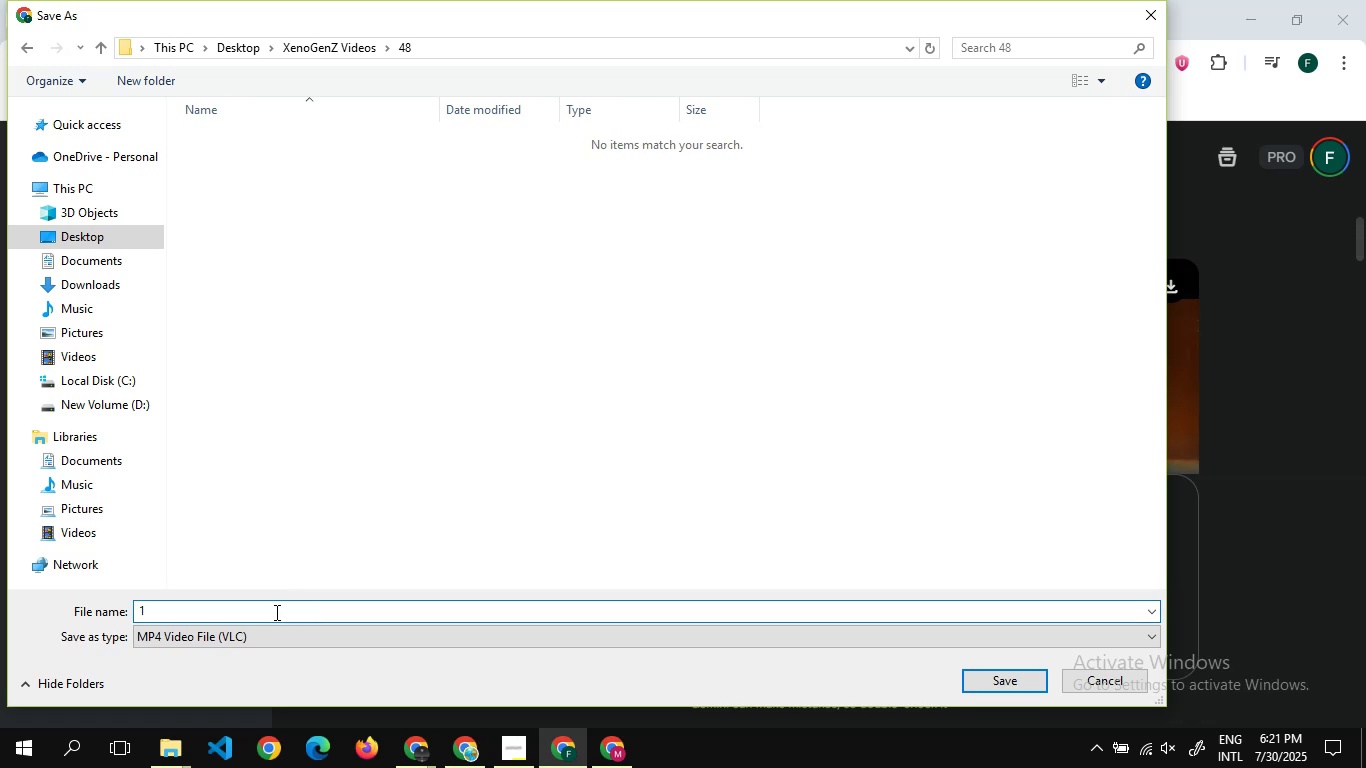 
key(Enter)
 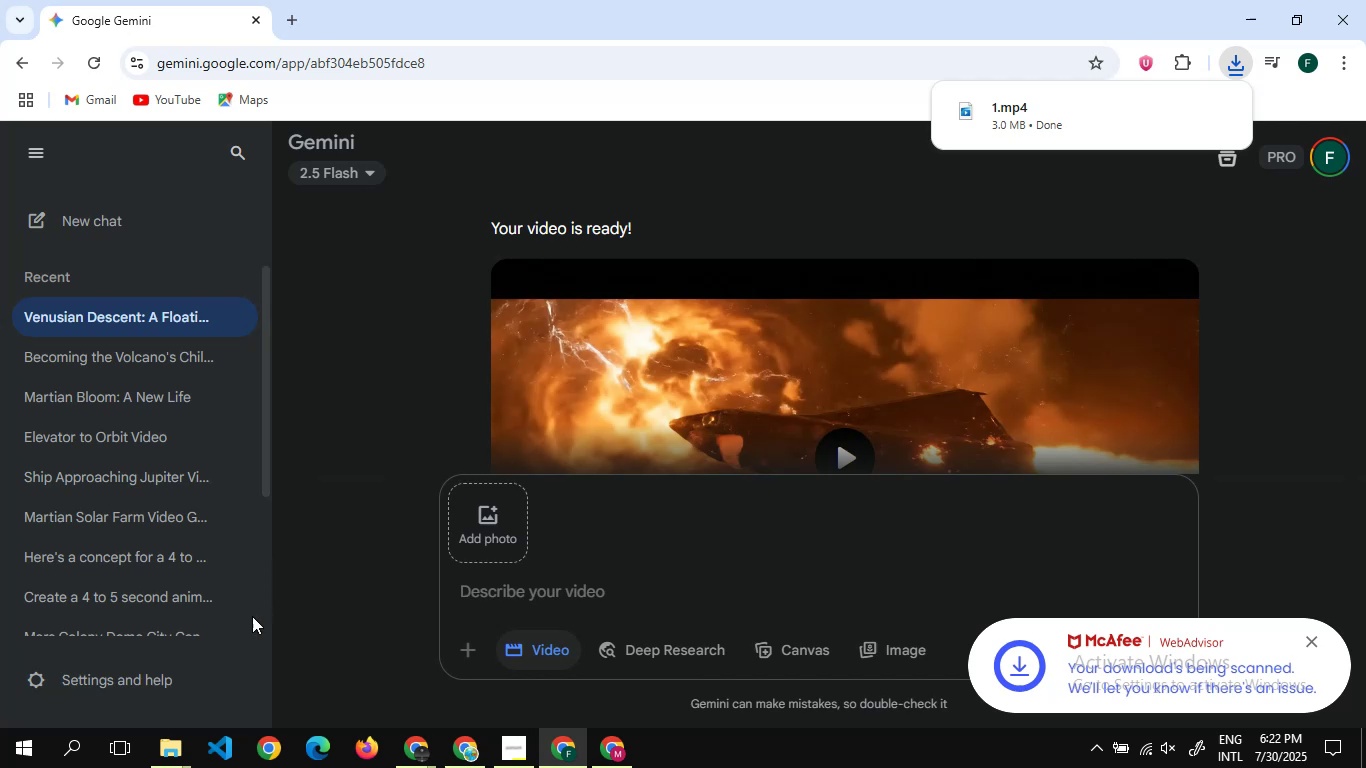 
wait(5.76)
 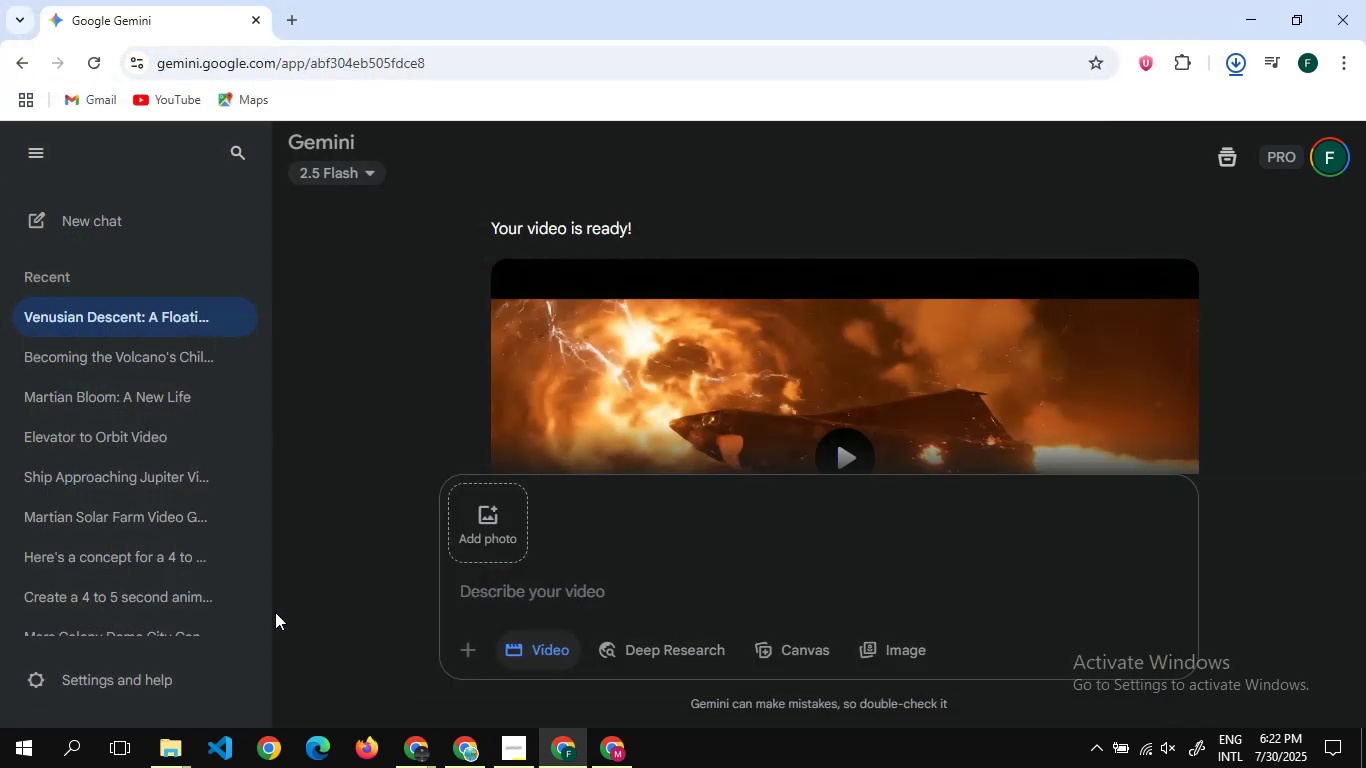 
scroll: coordinate [727, 299], scroll_direction: down, amount: 1.0
 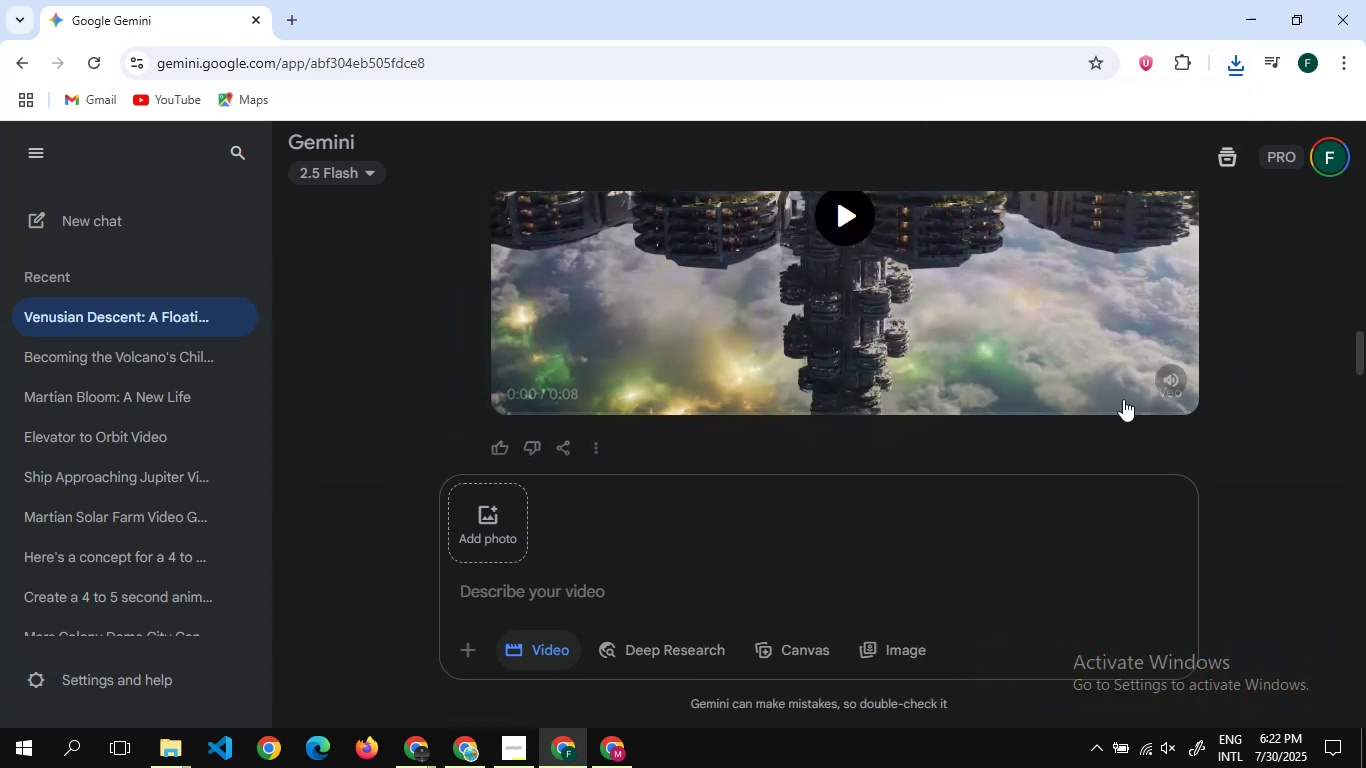 
scroll: coordinate [1129, 374], scroll_direction: up, amount: 2.0
 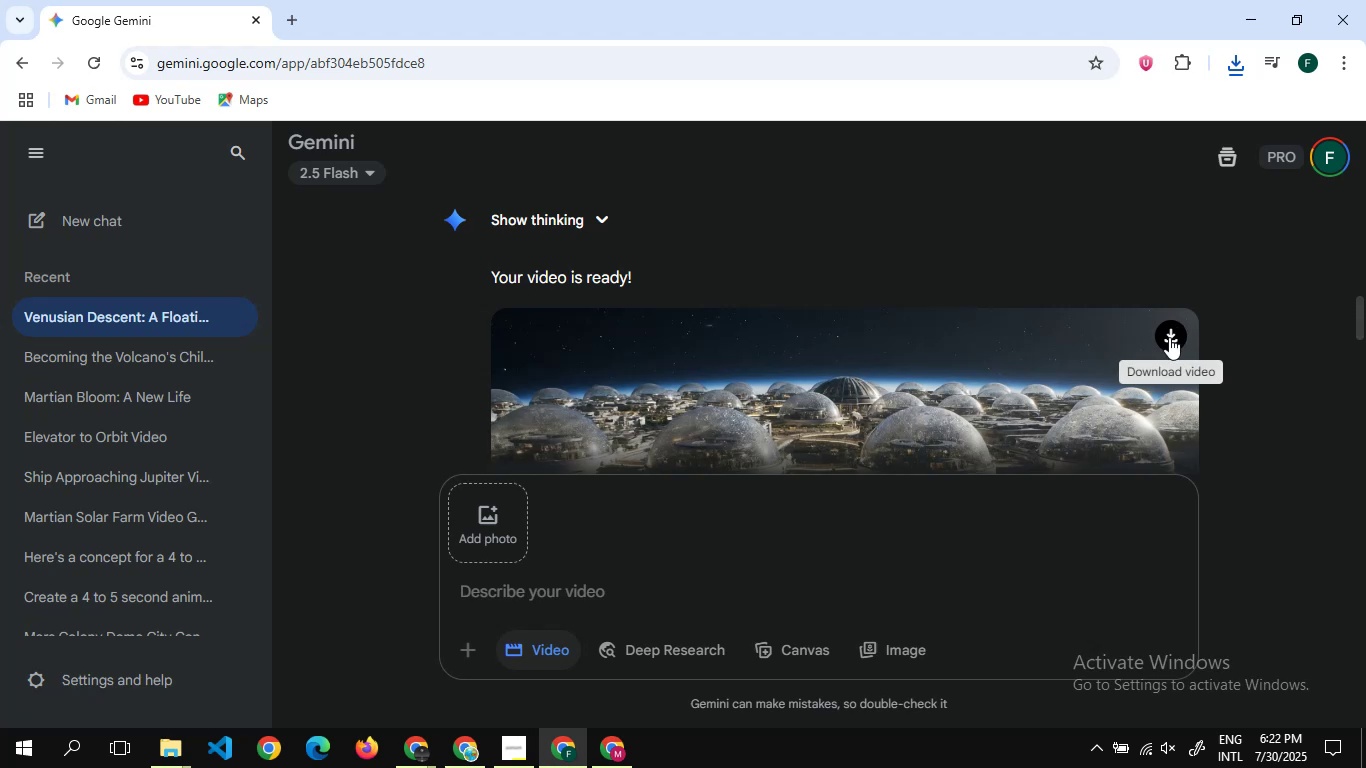 
left_click([1169, 337])
 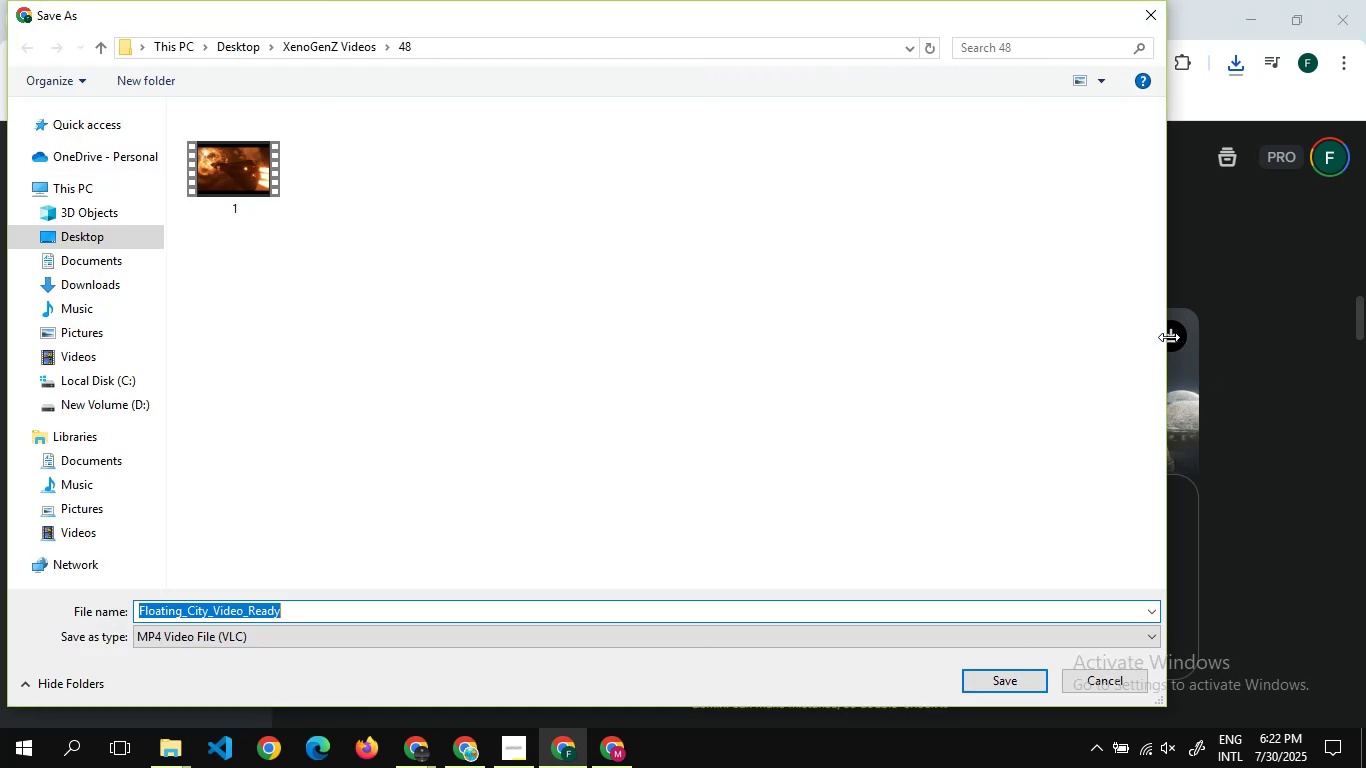 
wait(12.46)
 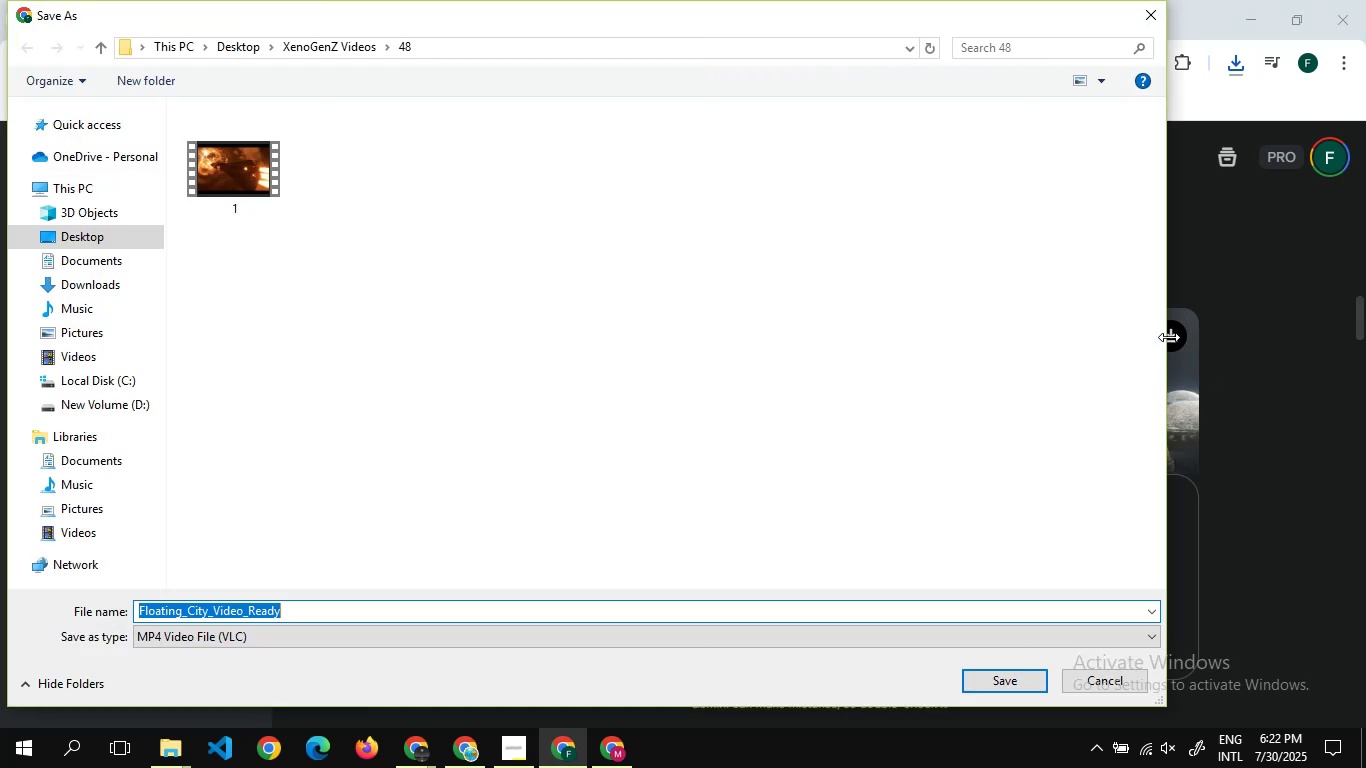 
key(2)
 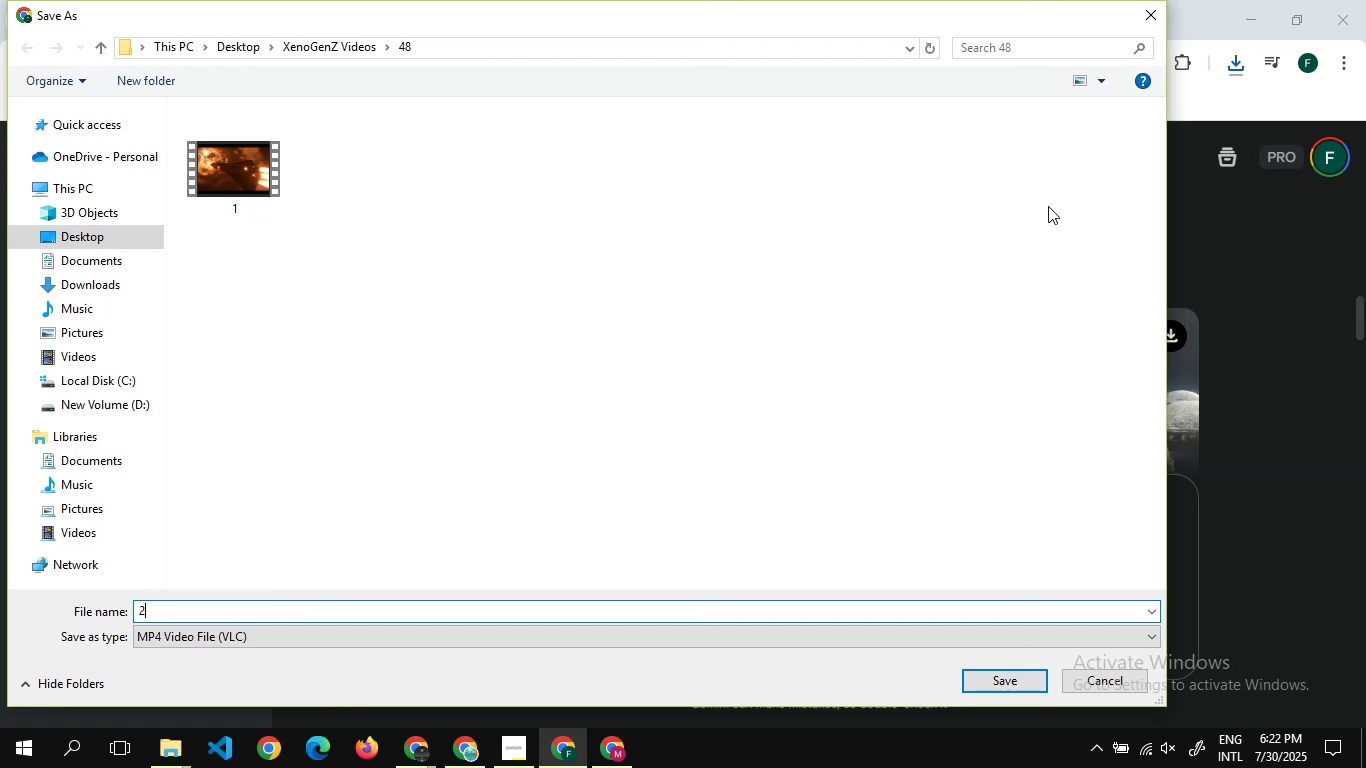 
key(Enter)
 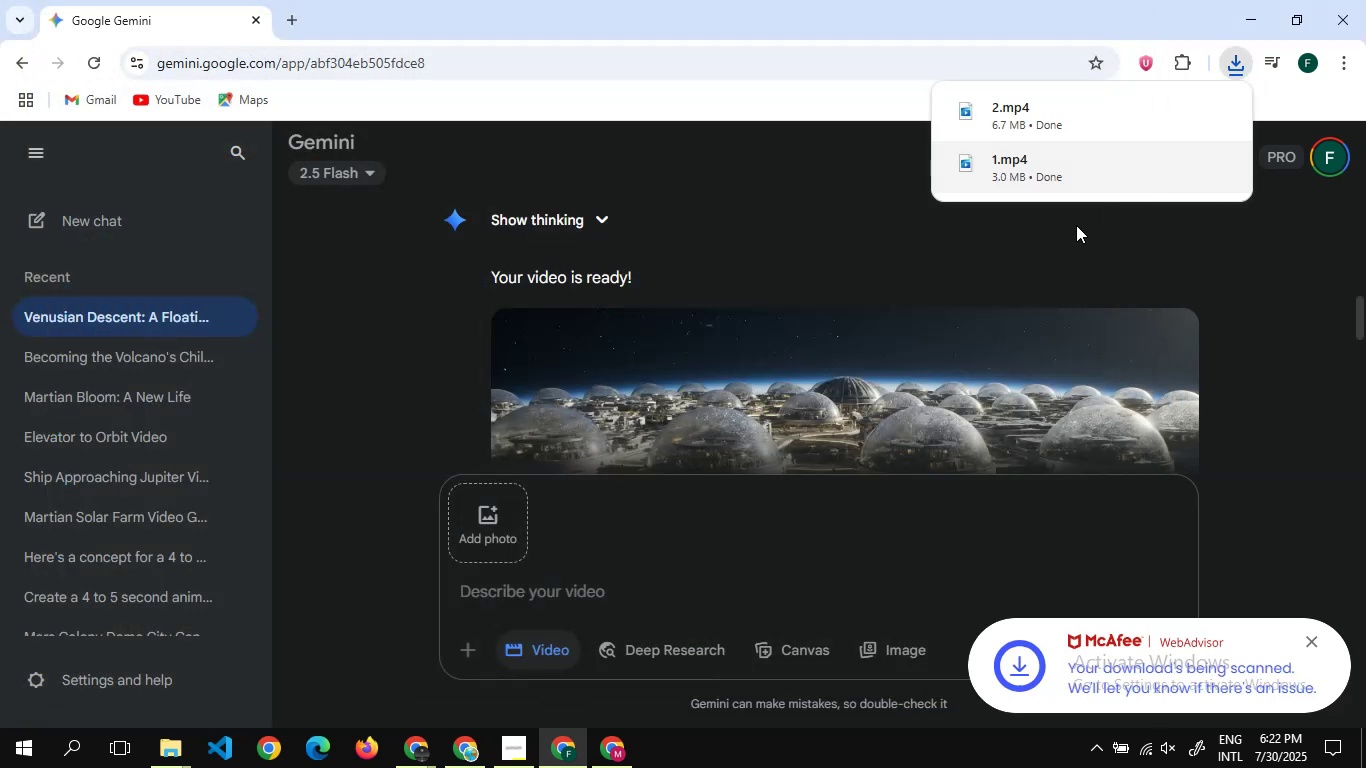 
scroll: coordinate [1037, 250], scroll_direction: none, amount: 0.0
 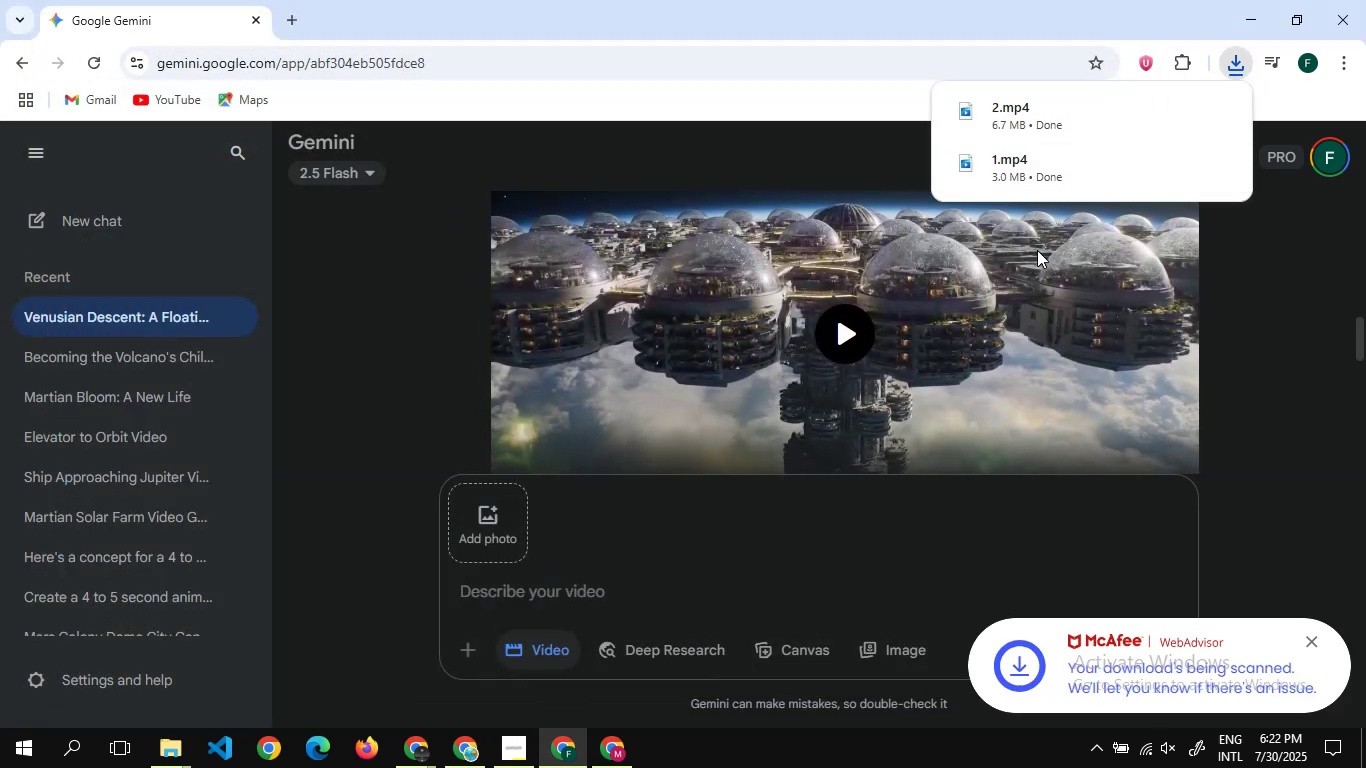 
scroll: coordinate [1037, 250], scroll_direction: down, amount: 8.0
 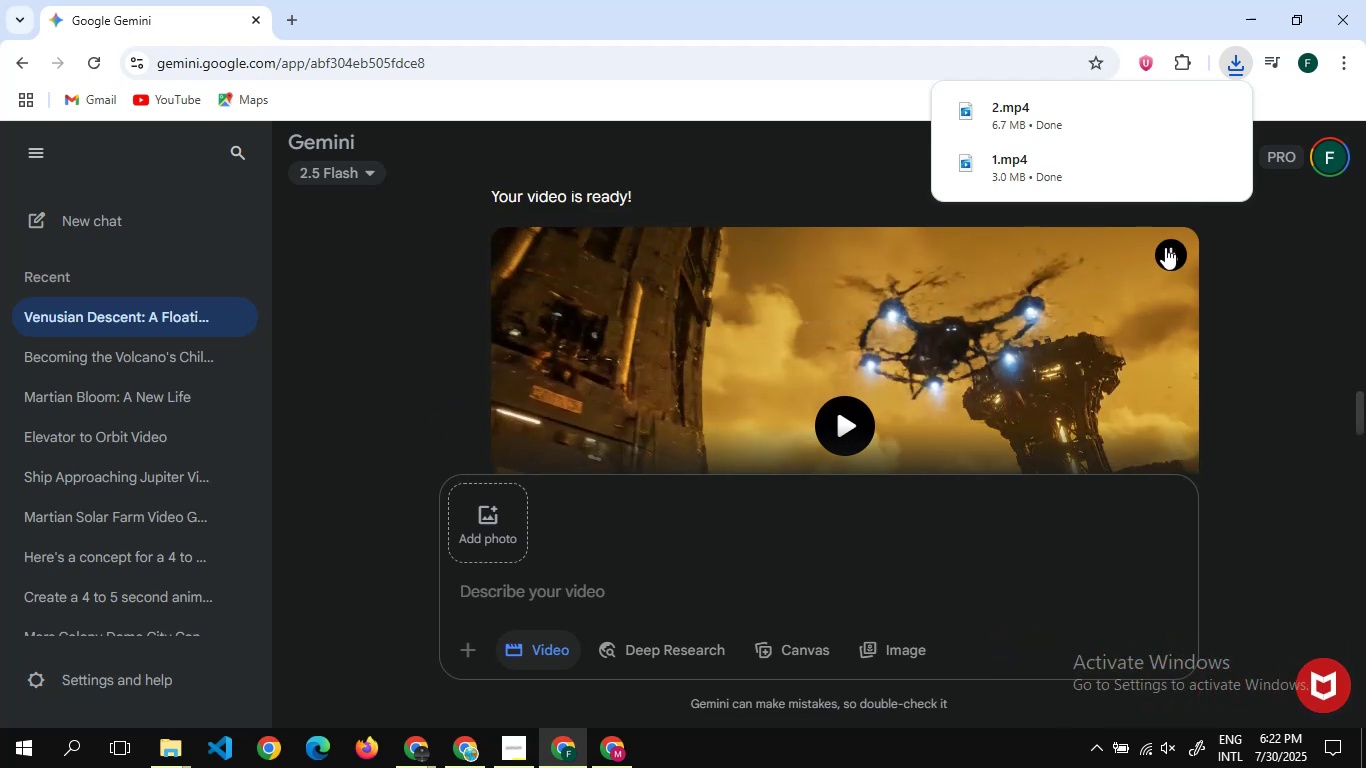 
left_click([1167, 248])
 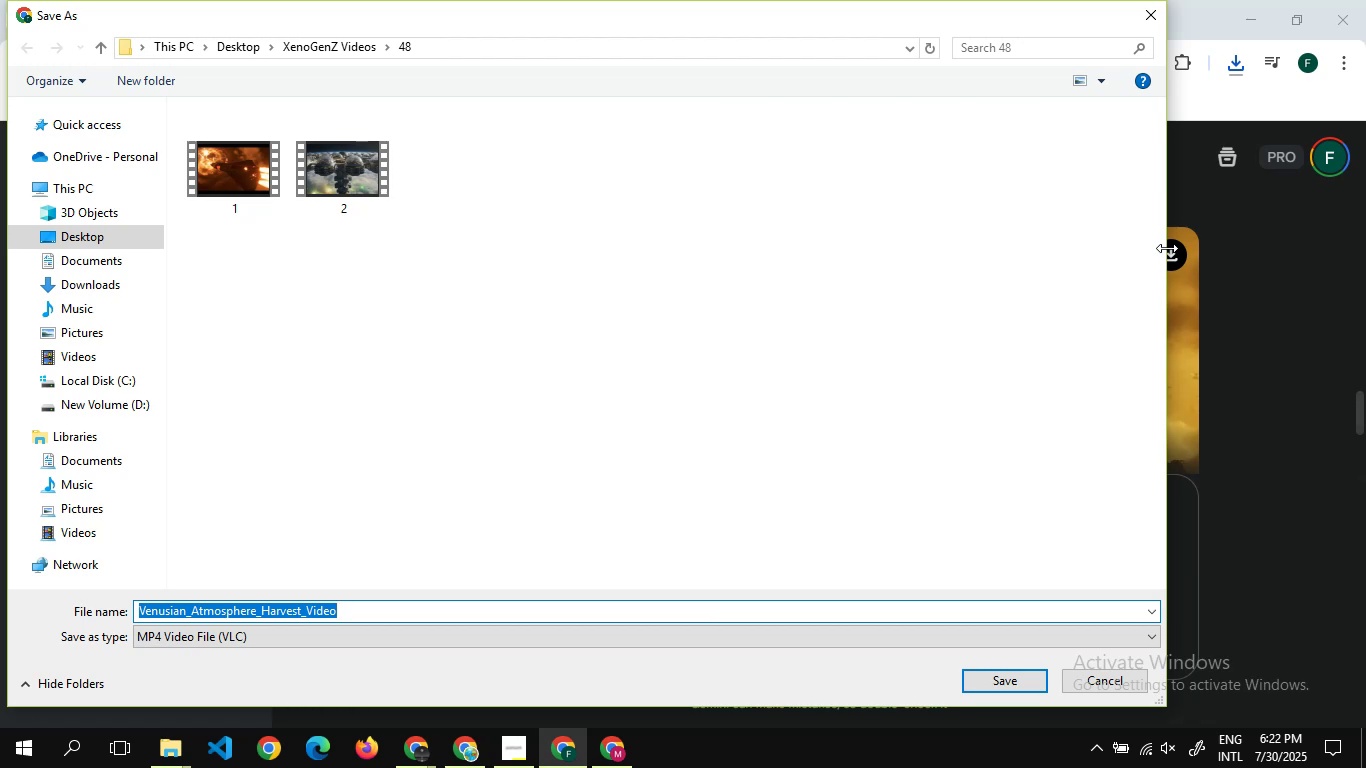 
wait(14.02)
 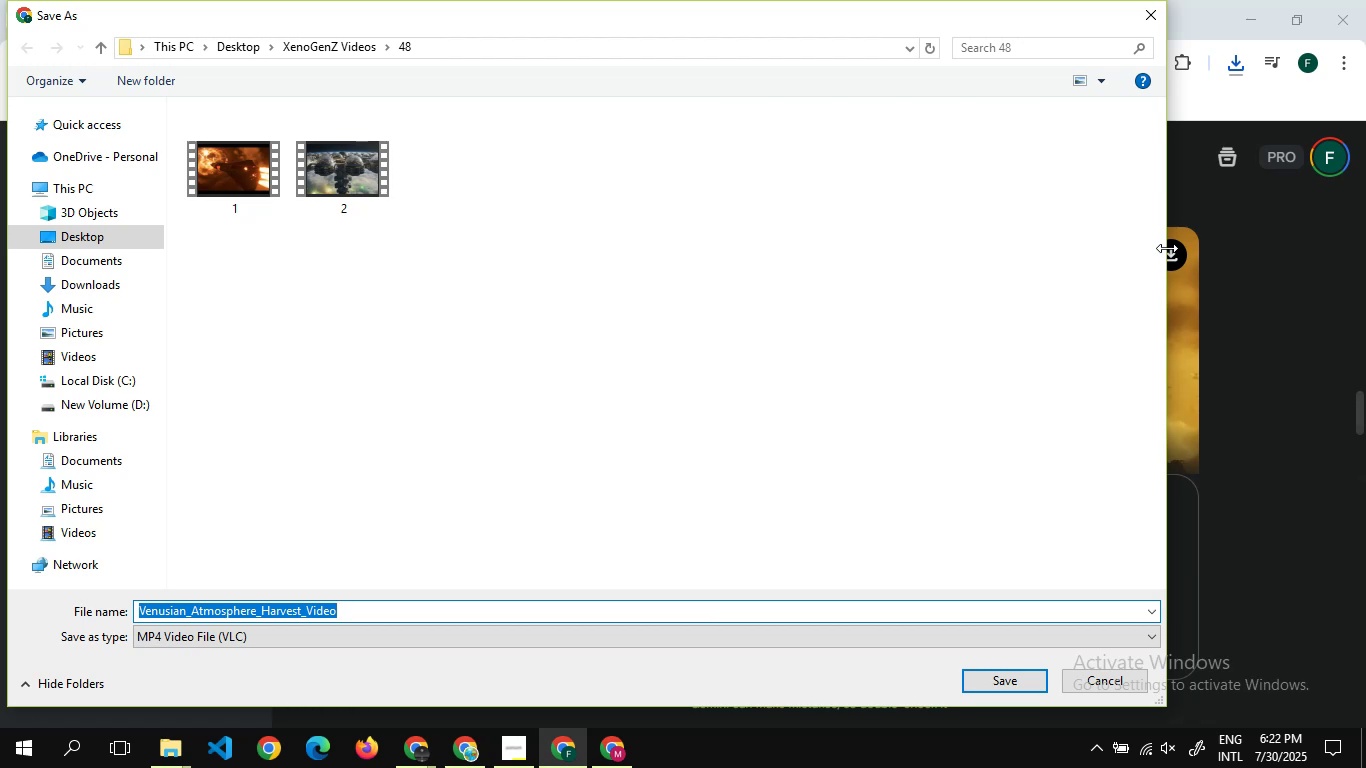 
key(3)
 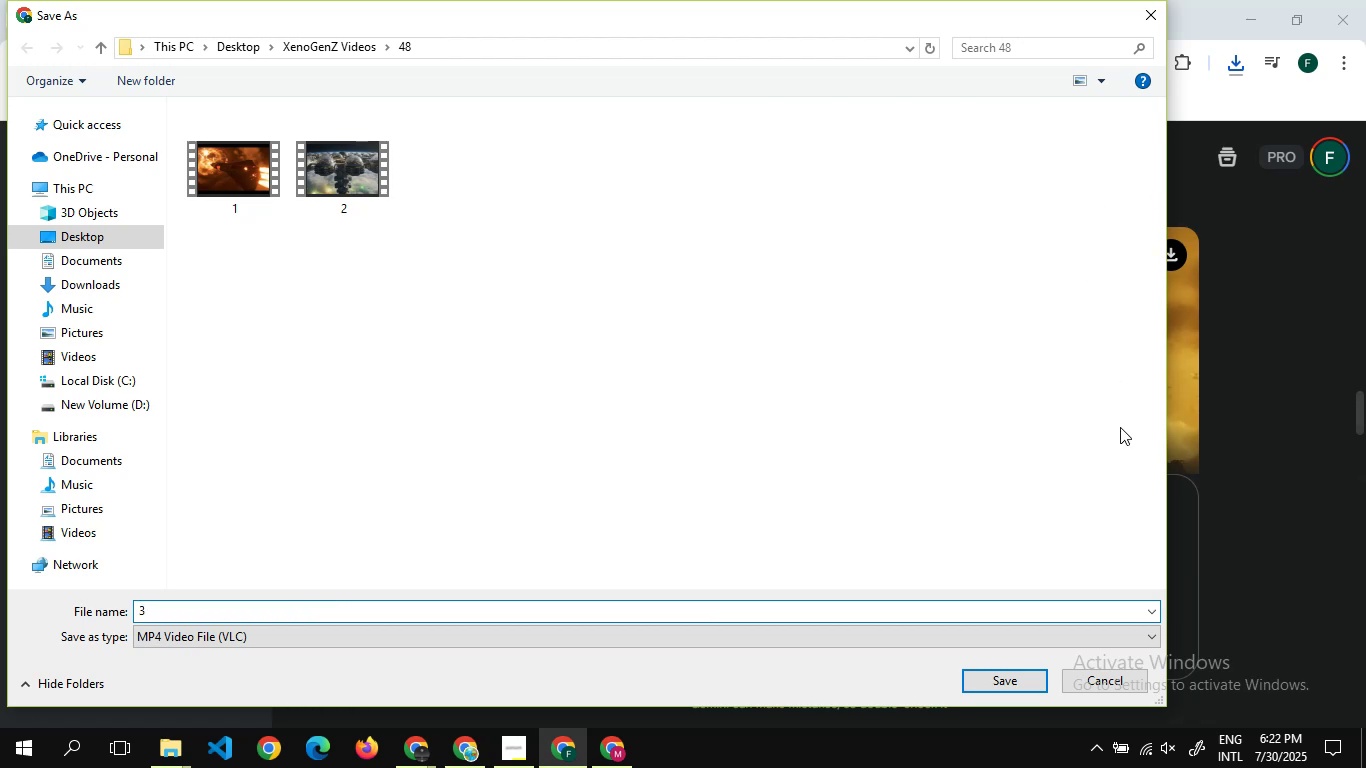 
key(Enter)
 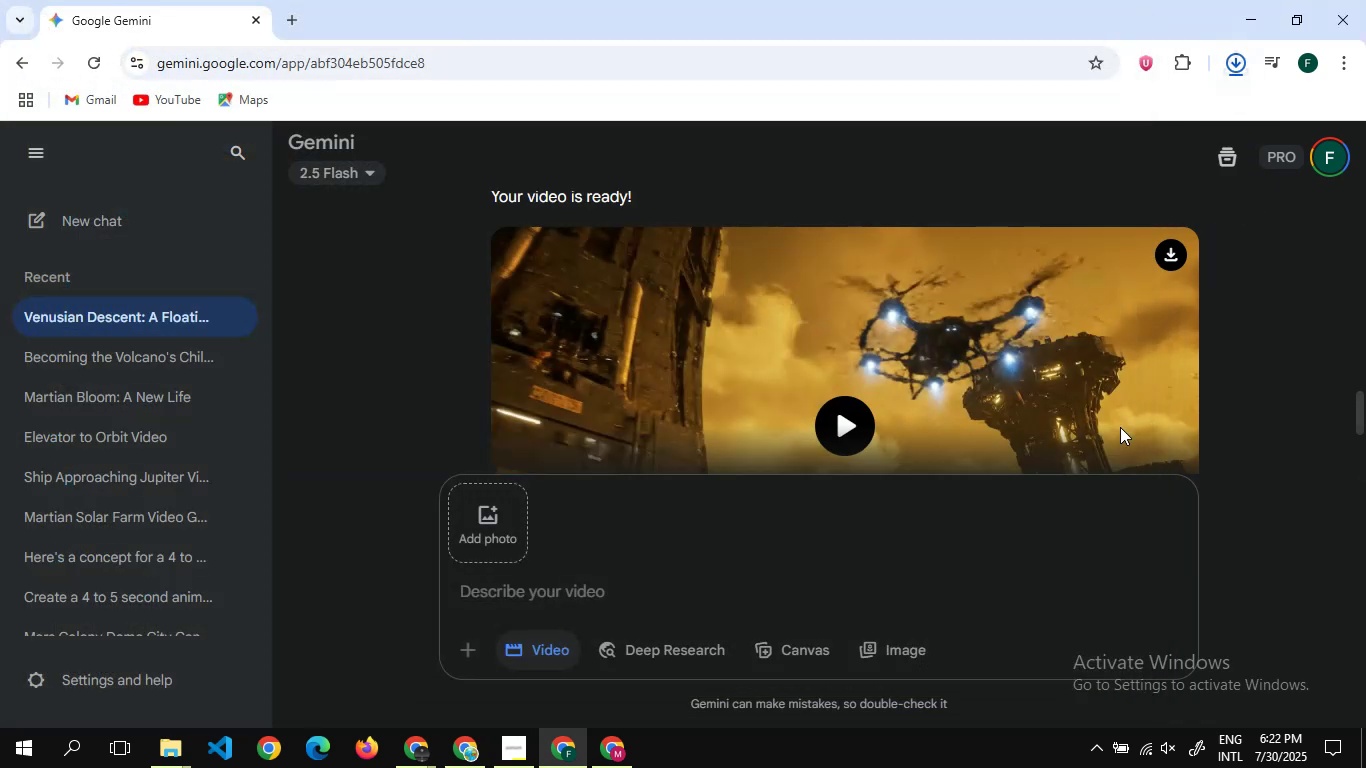 
mouse_move([1082, 392])
 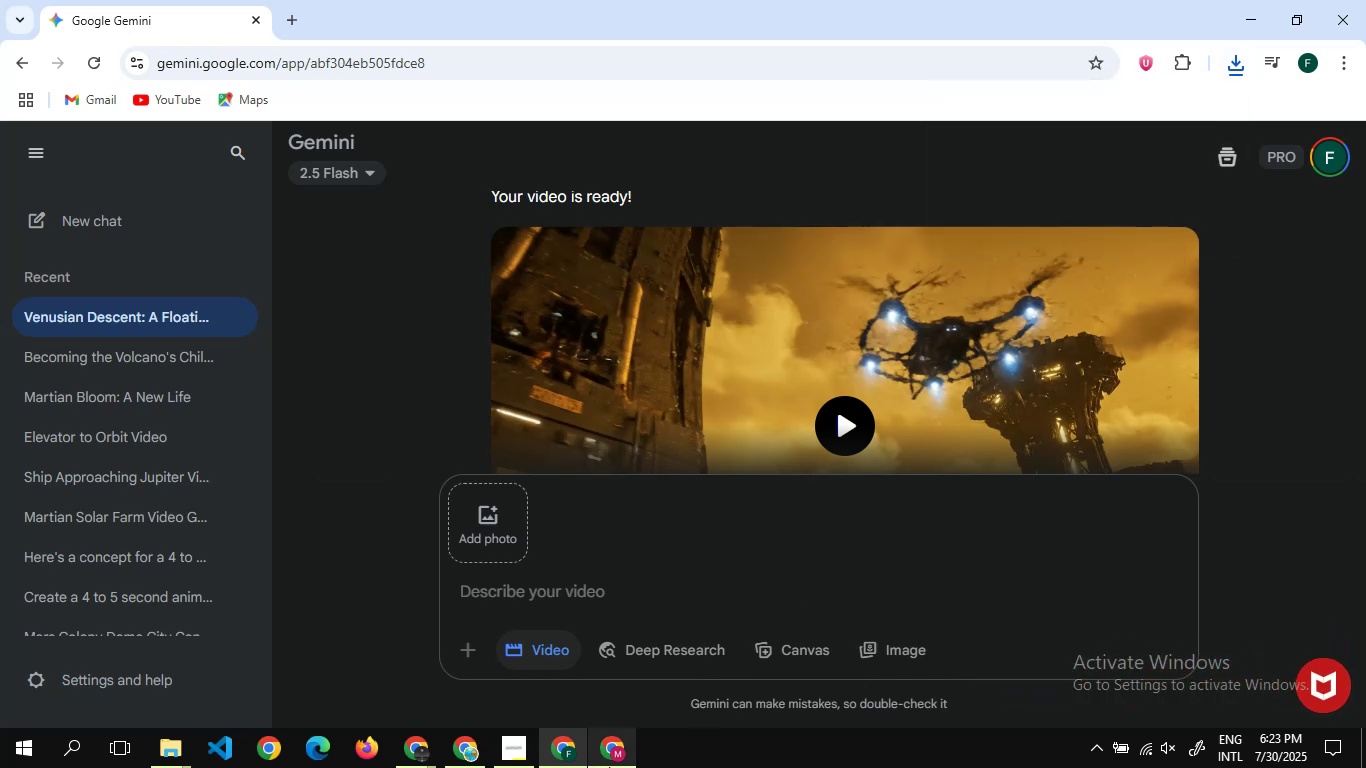 
left_click([609, 767])
 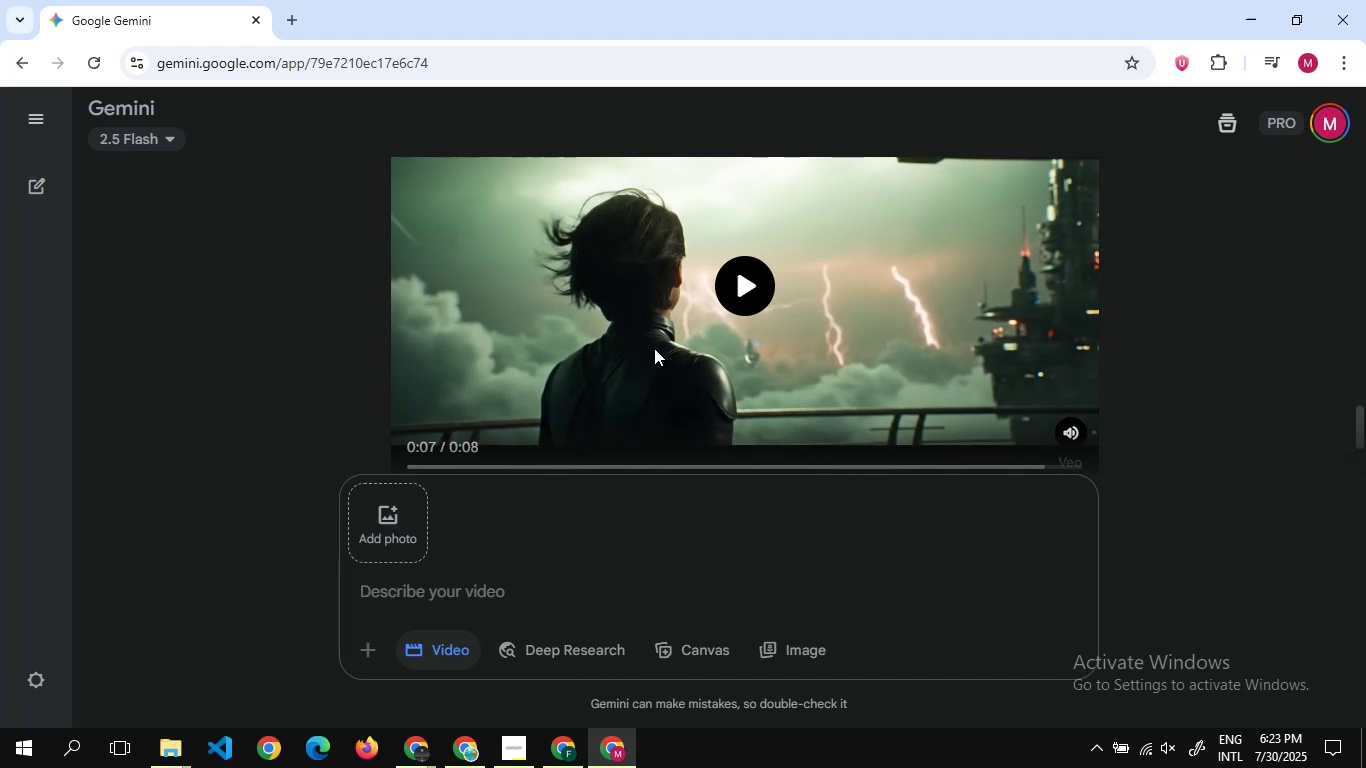 
scroll: coordinate [740, 299], scroll_direction: up, amount: 64.0
 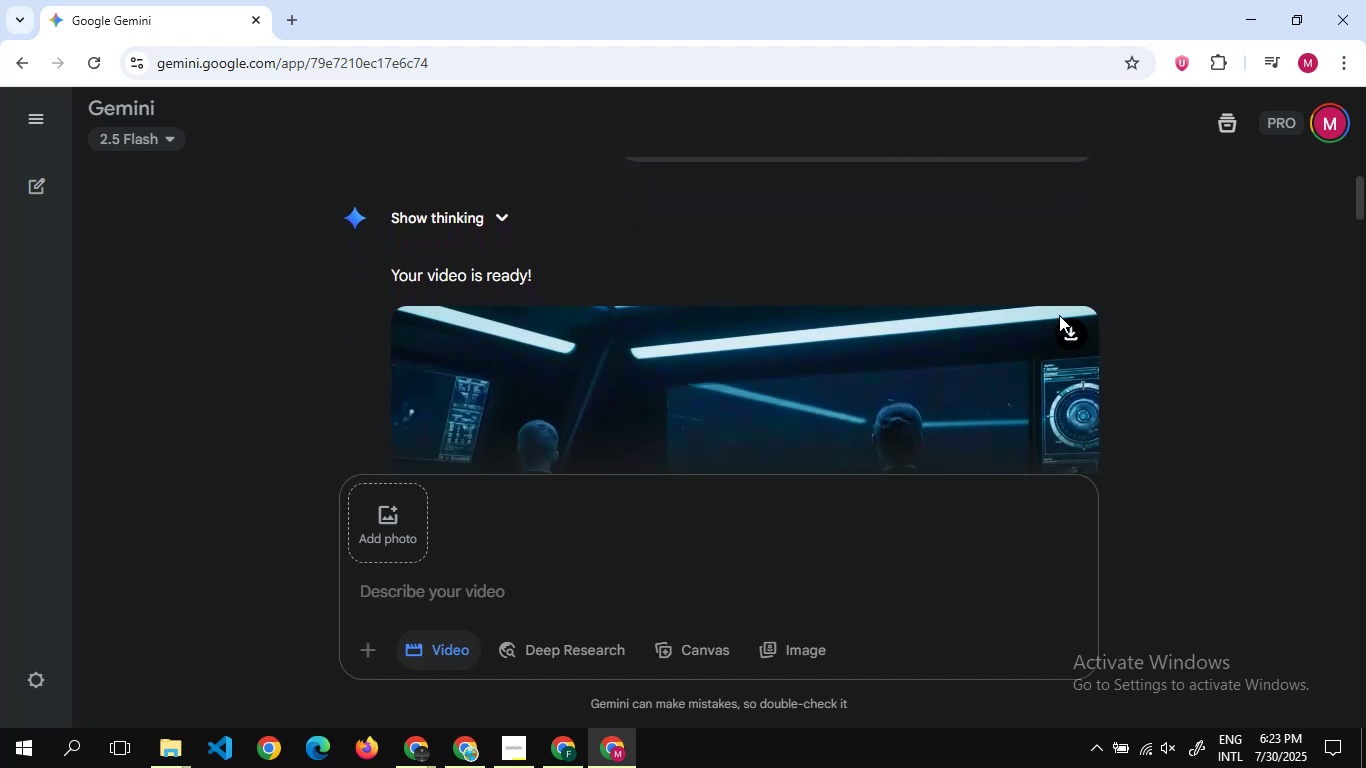 
left_click([1063, 321])
 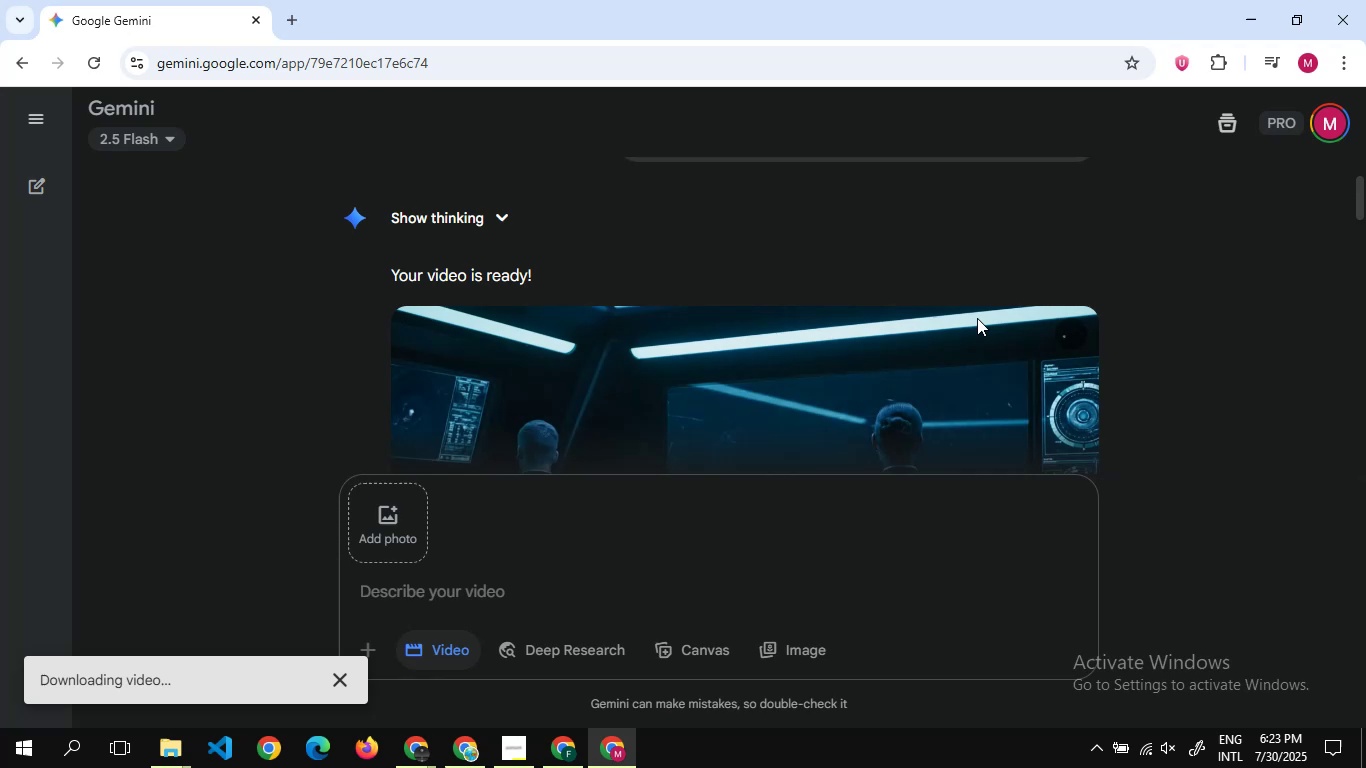 
wait(9.09)
 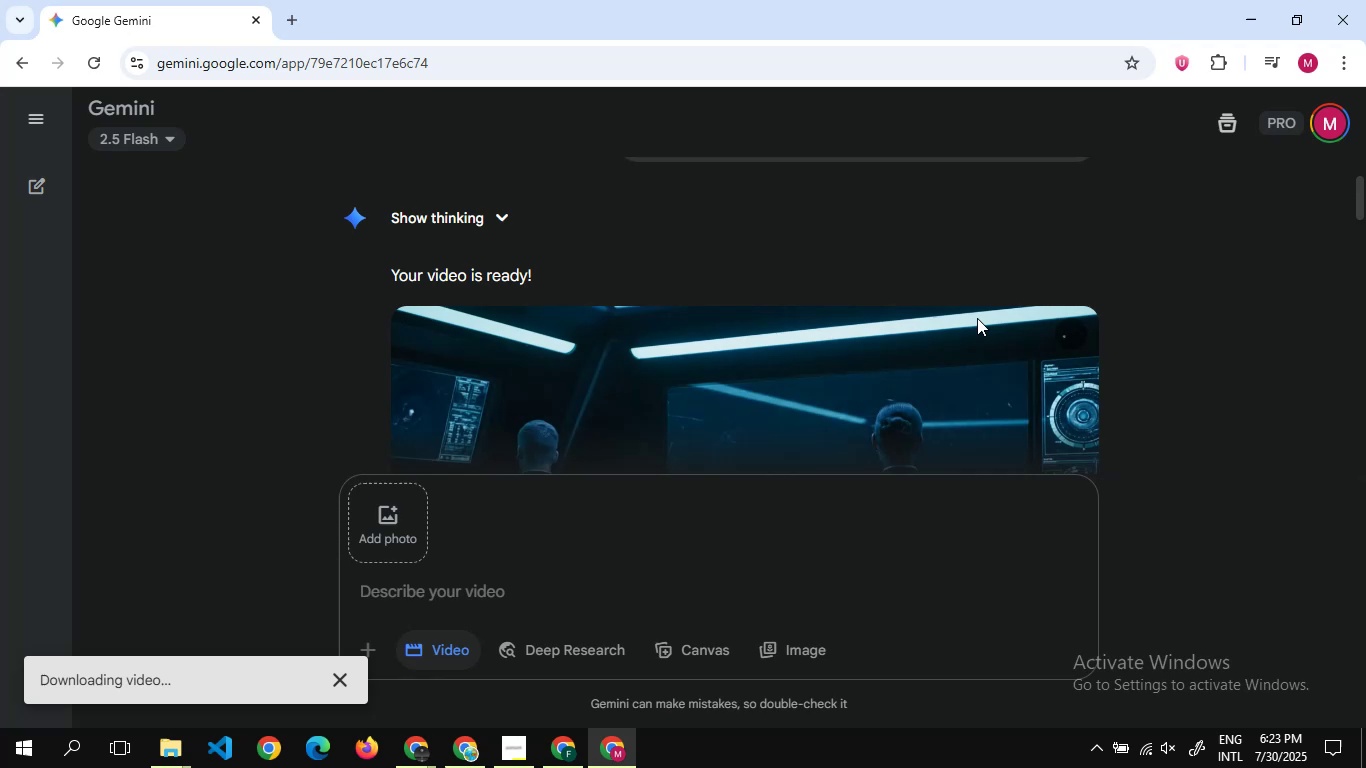 
left_click([330, 50])
 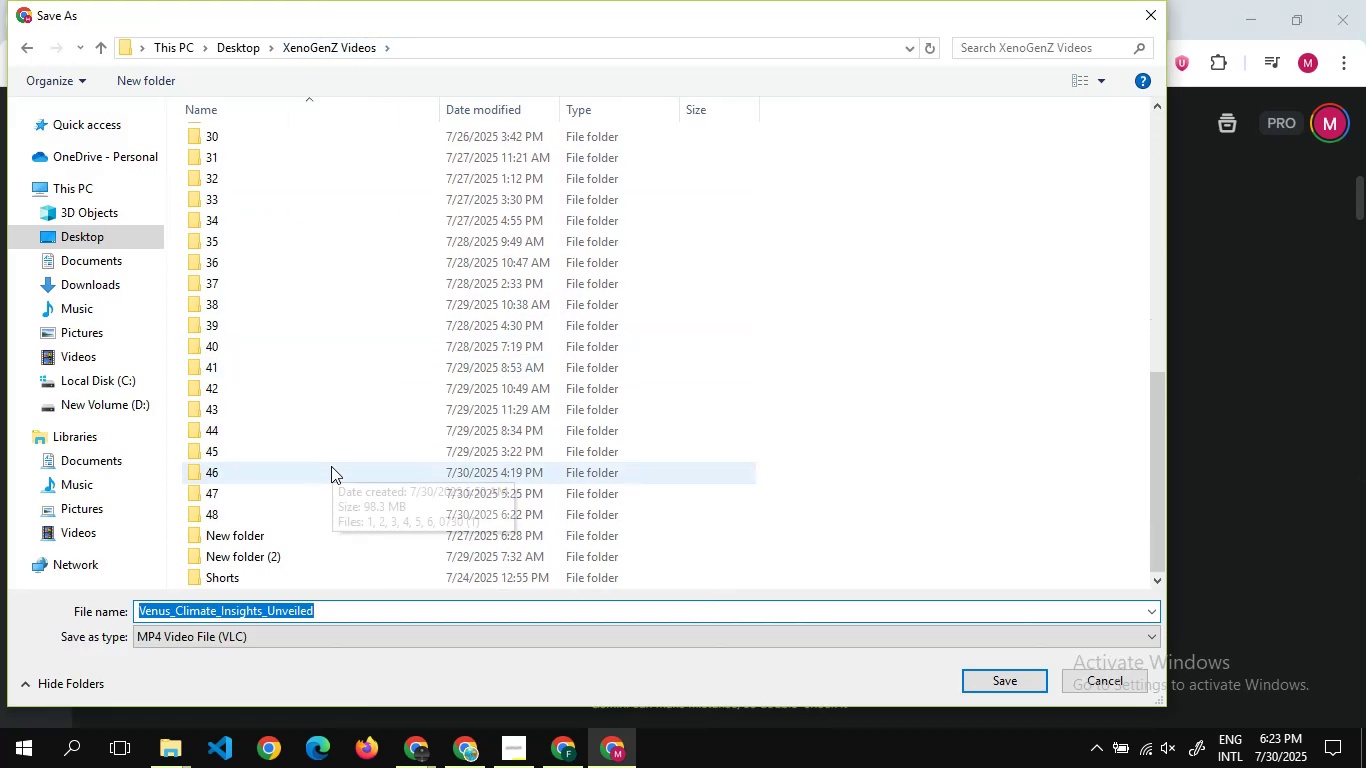 
left_click([284, 511])
 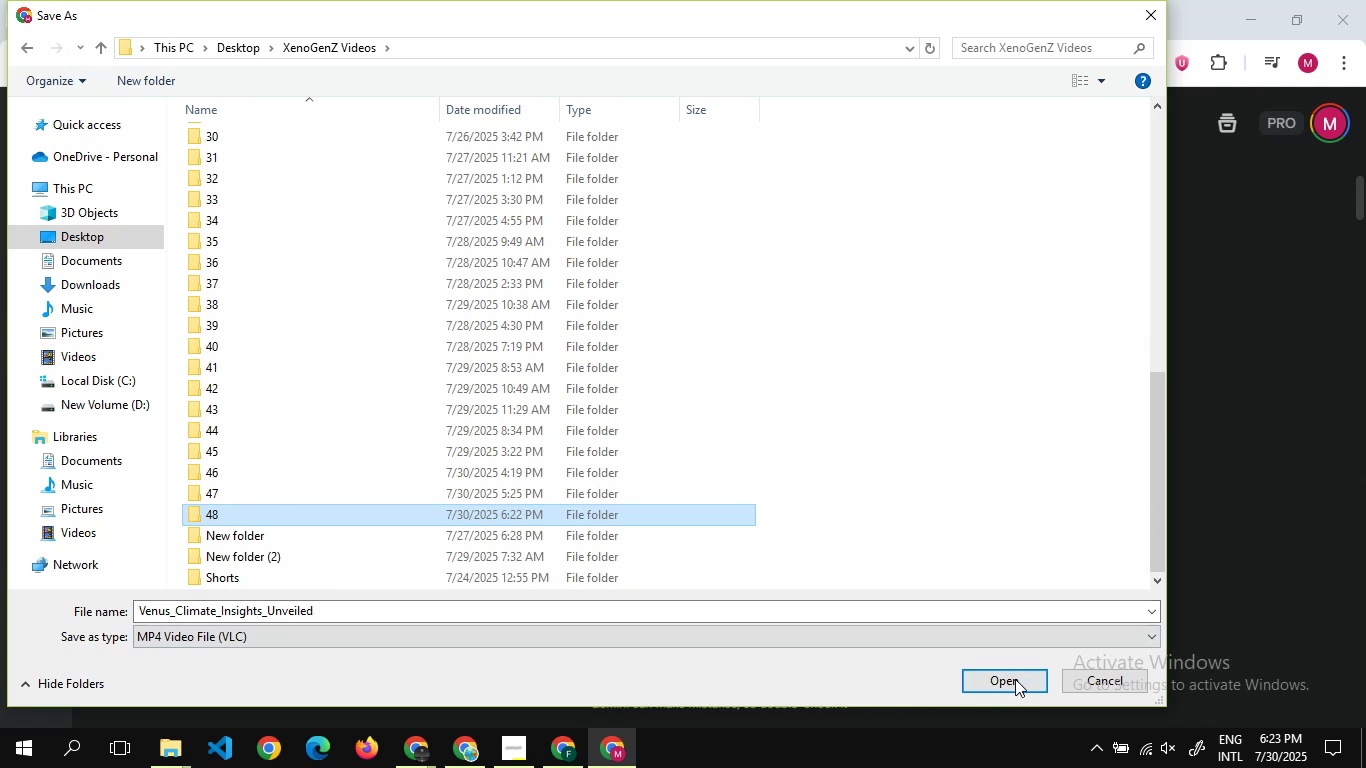 
left_click([1015, 682])
 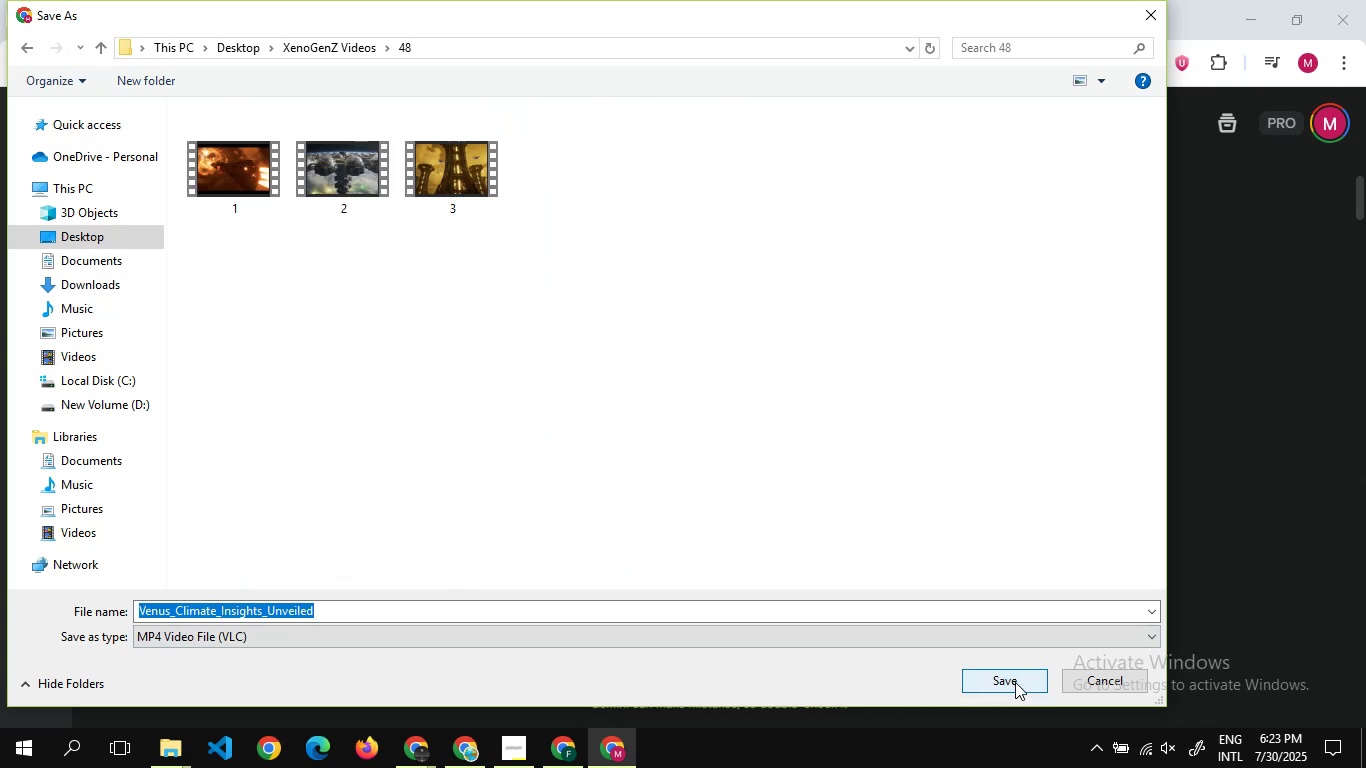 
key(4)
 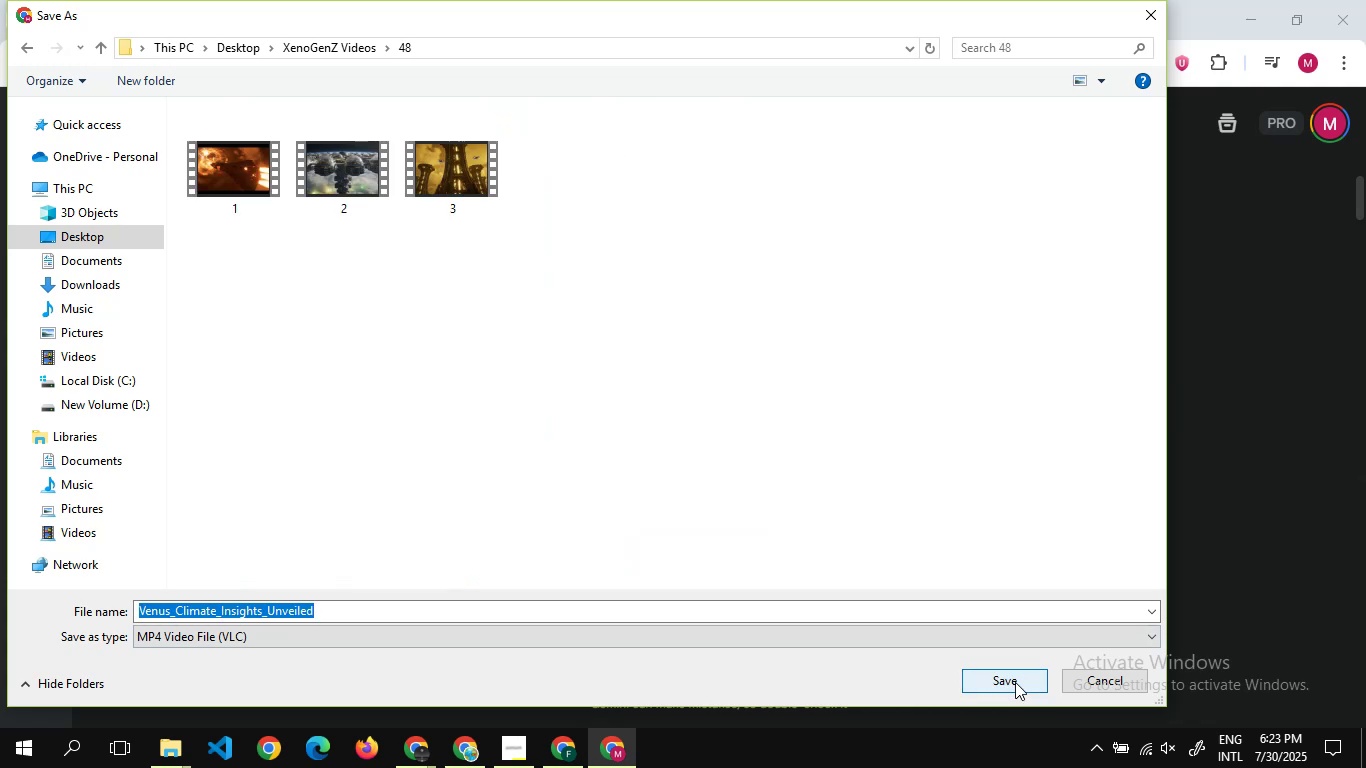 
key(Enter)
 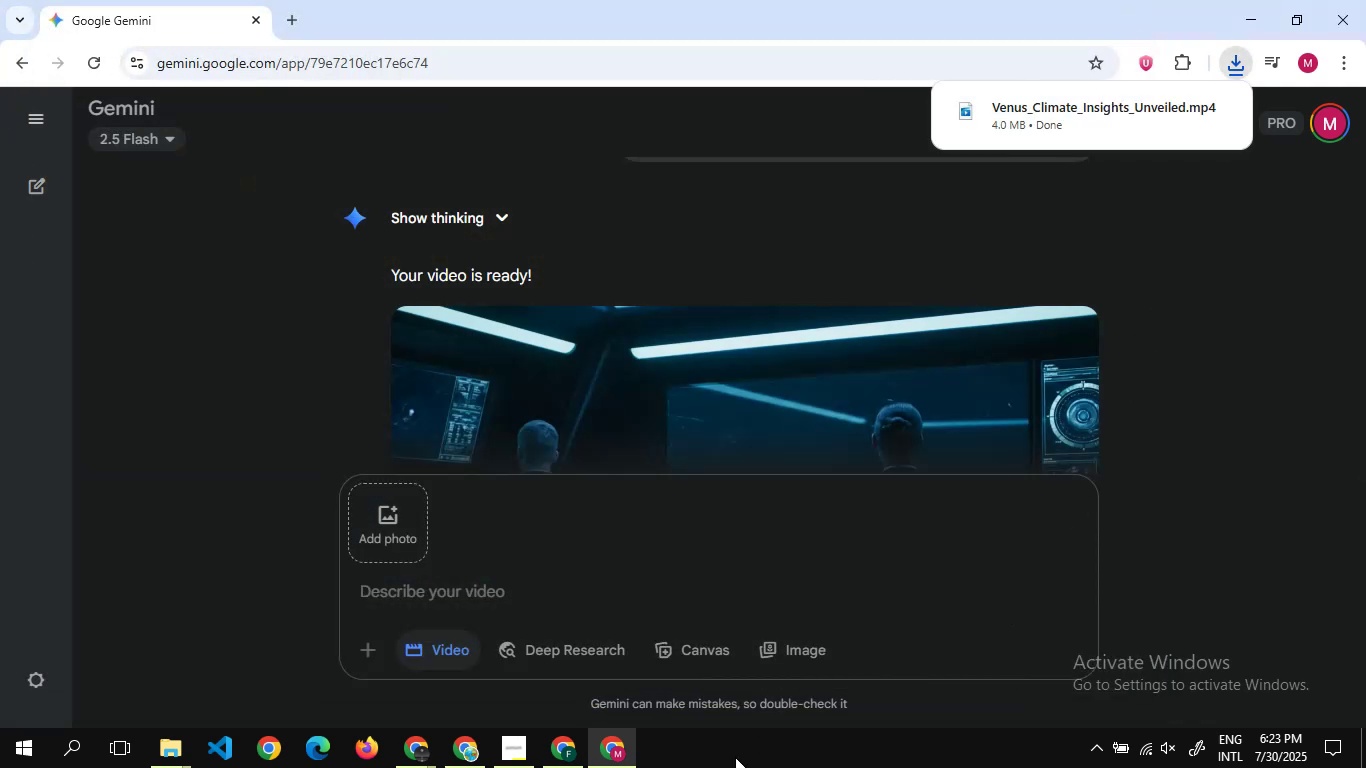 
wait(7.3)
 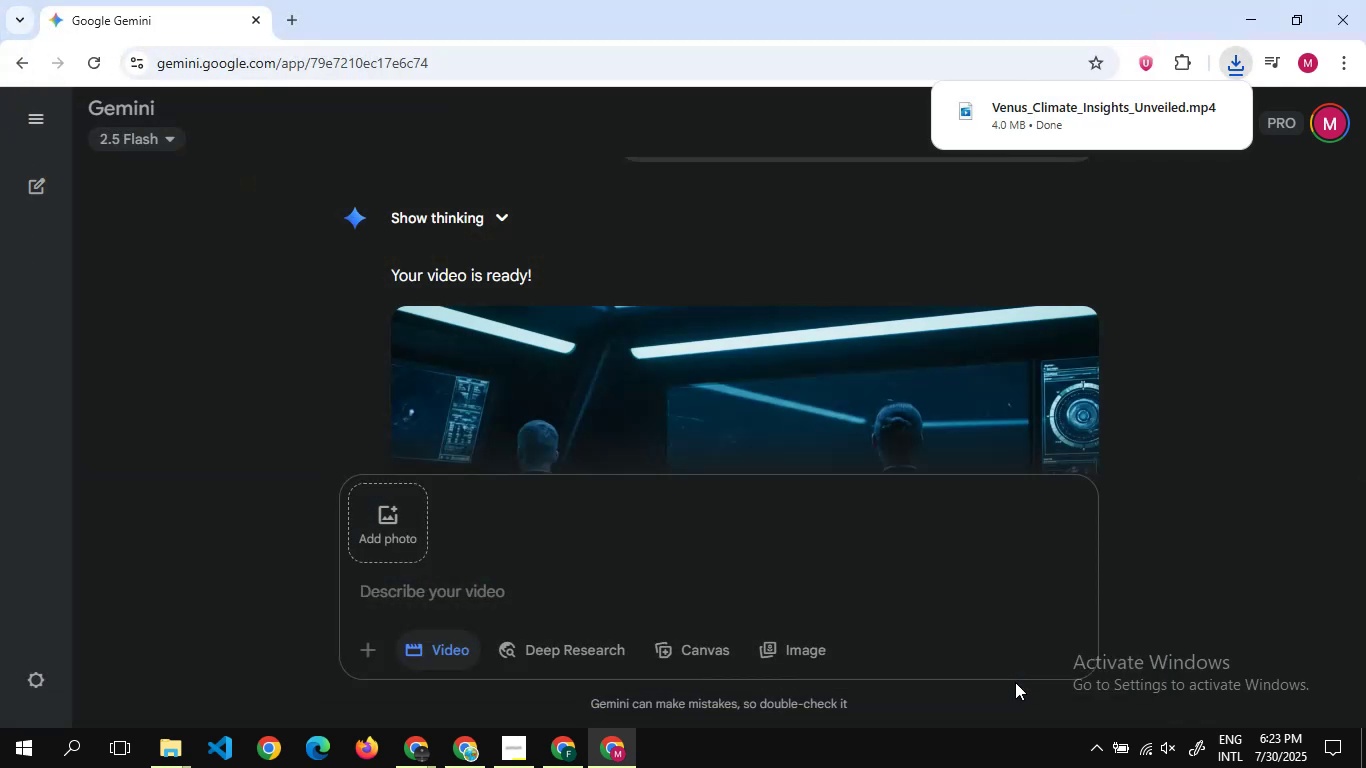 
scroll: coordinate [1011, 346], scroll_direction: up, amount: 1.0
 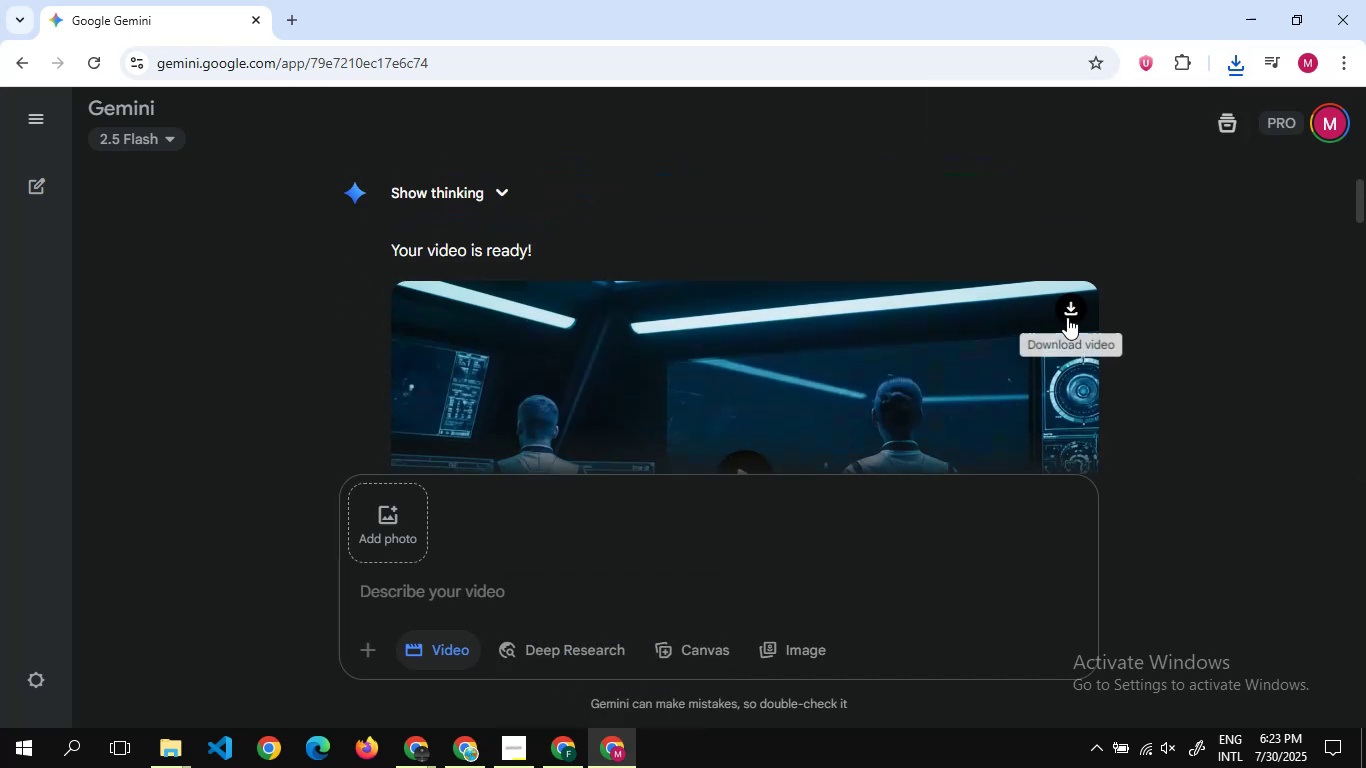 
left_click([1067, 317])
 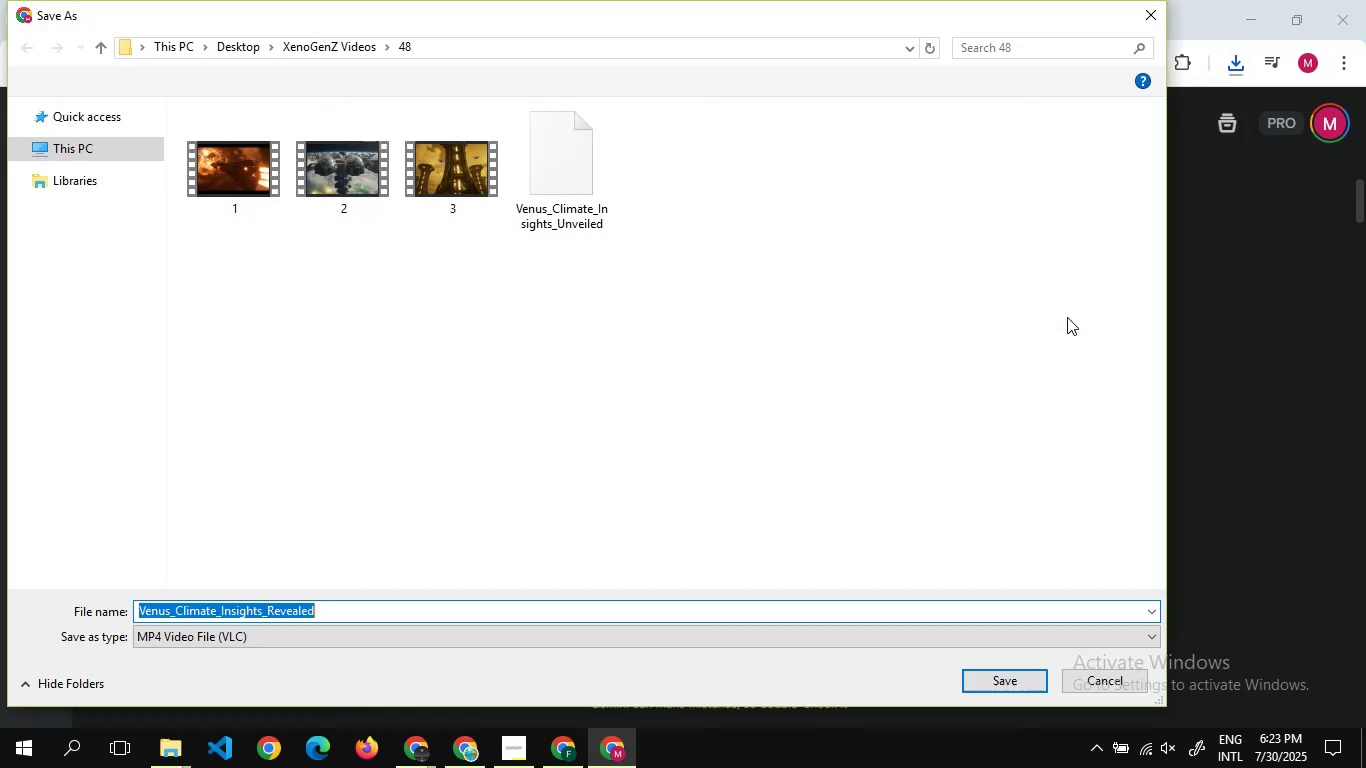 
wait(7.56)
 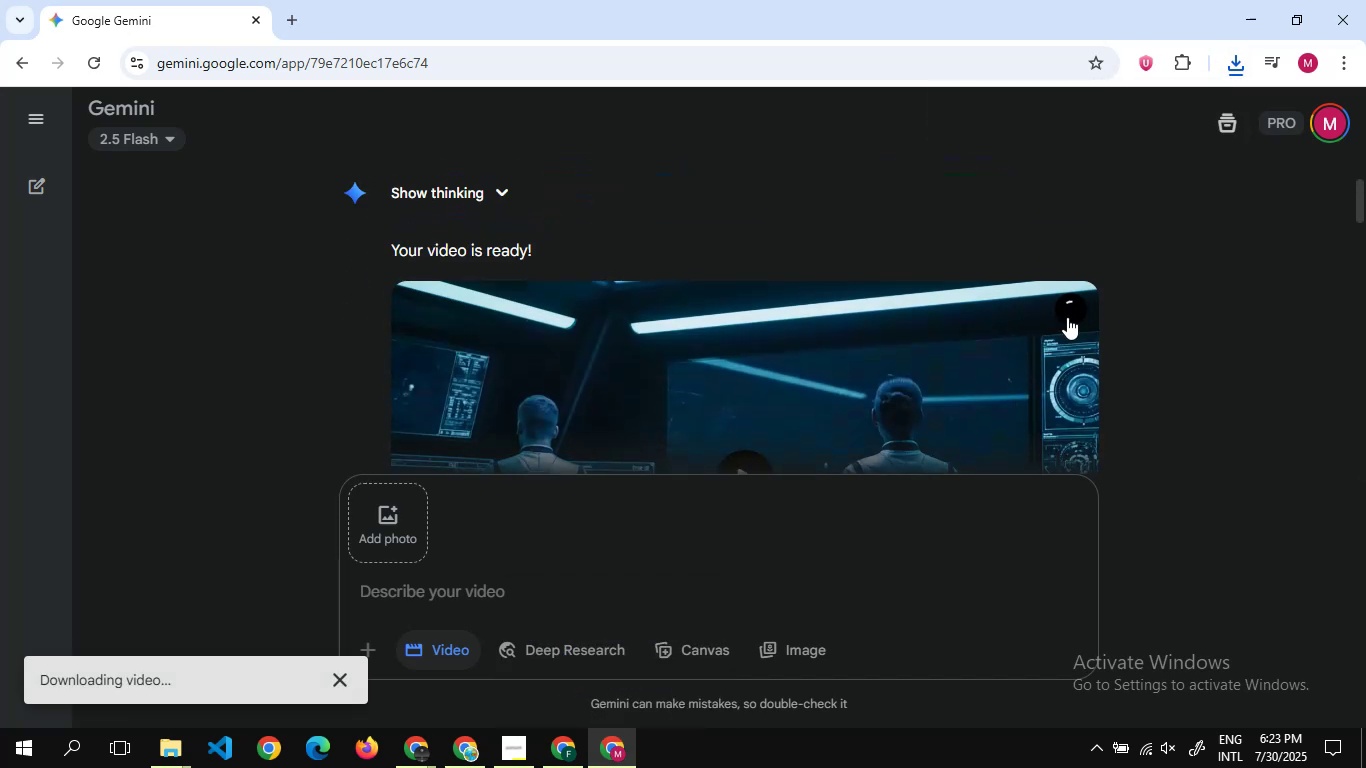 
left_click([612, 142])
 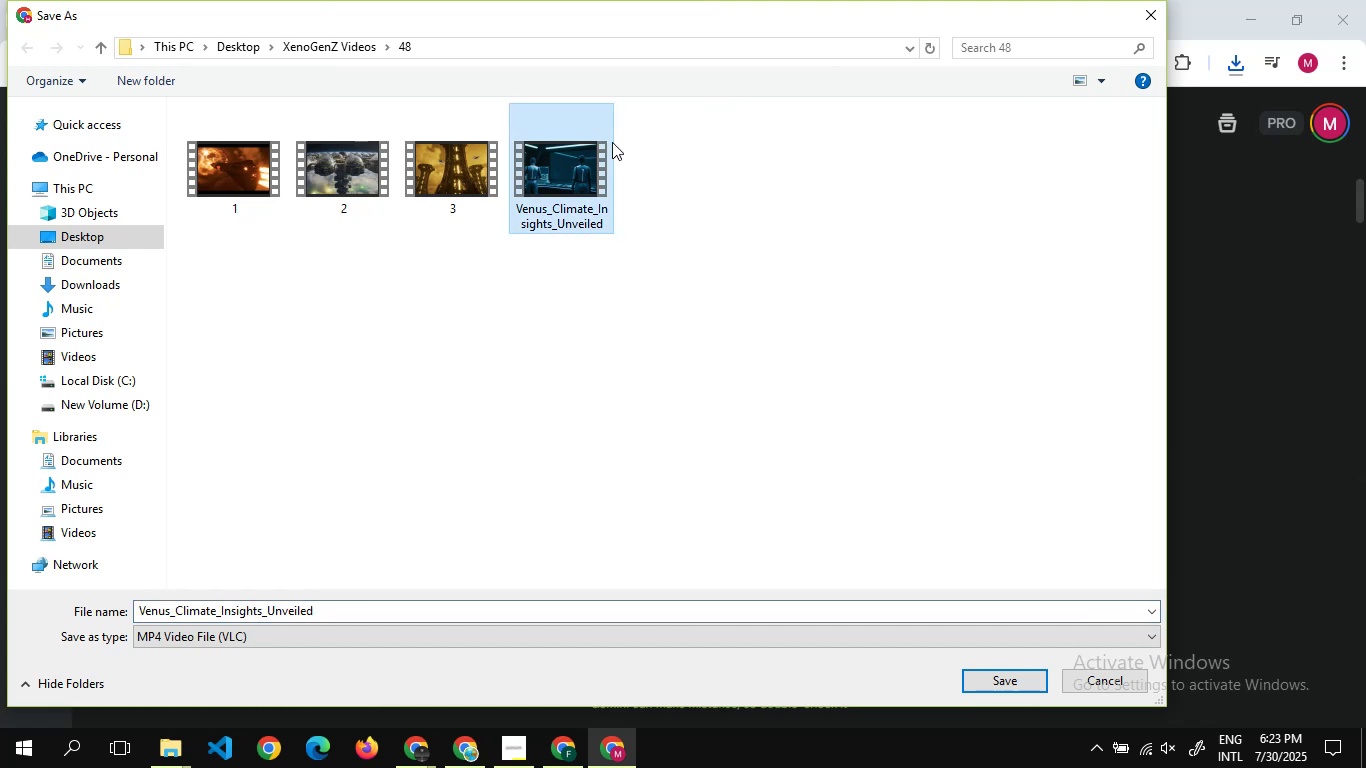 
key(Delete)
 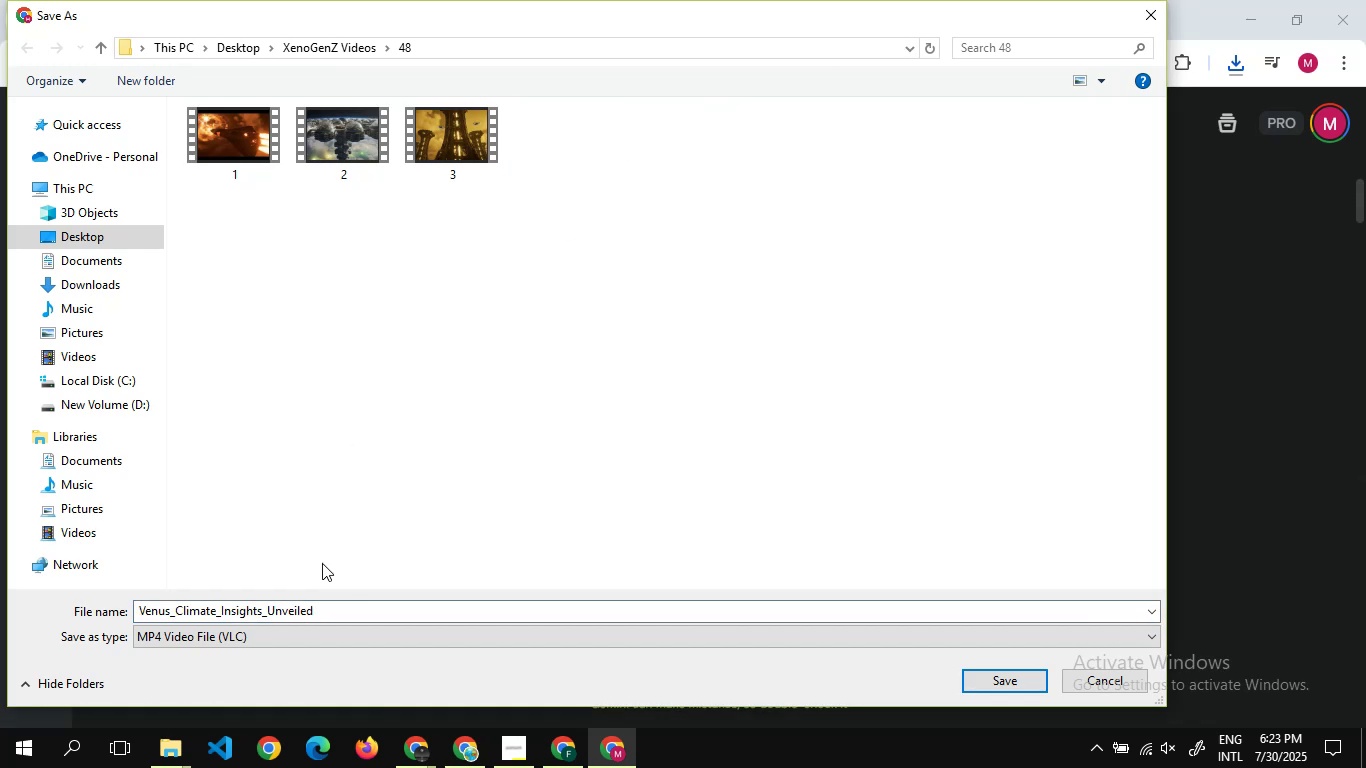 
left_click([325, 609])
 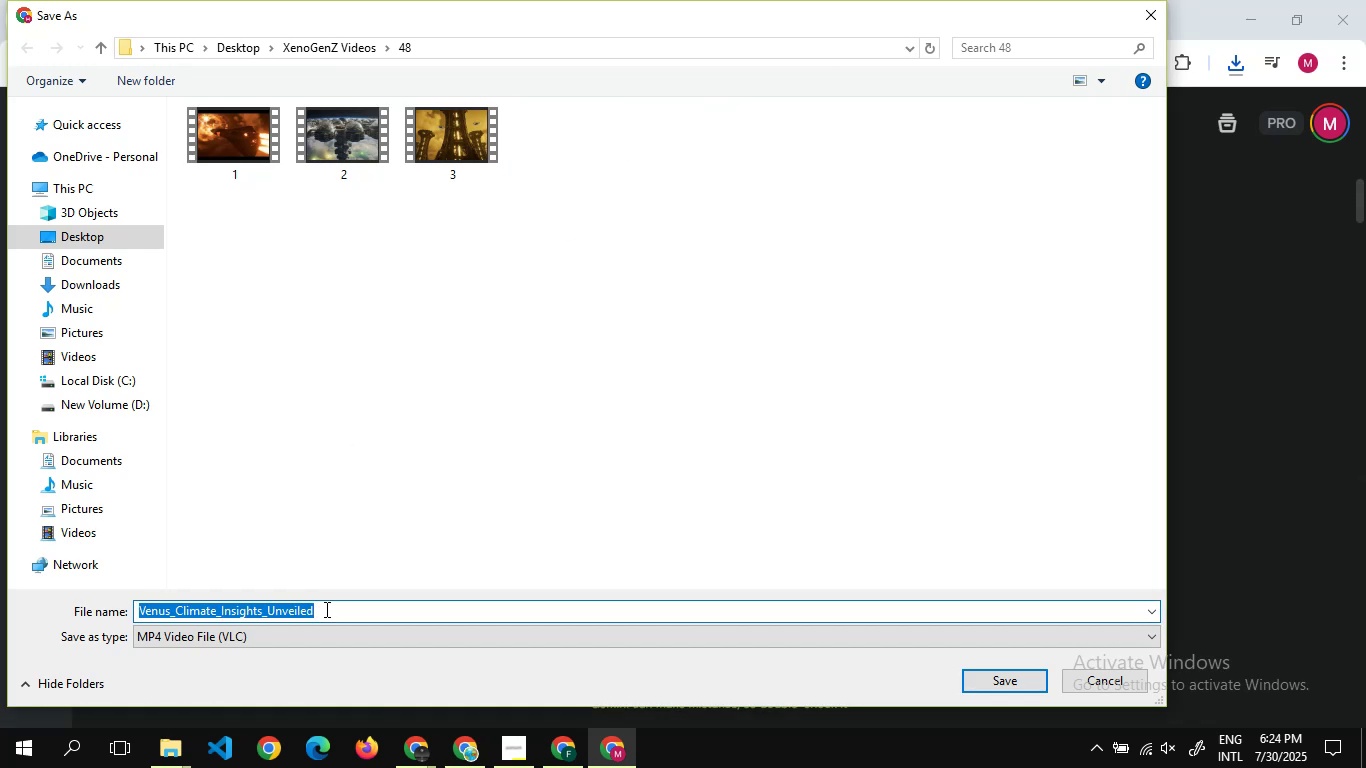 
key(4)
 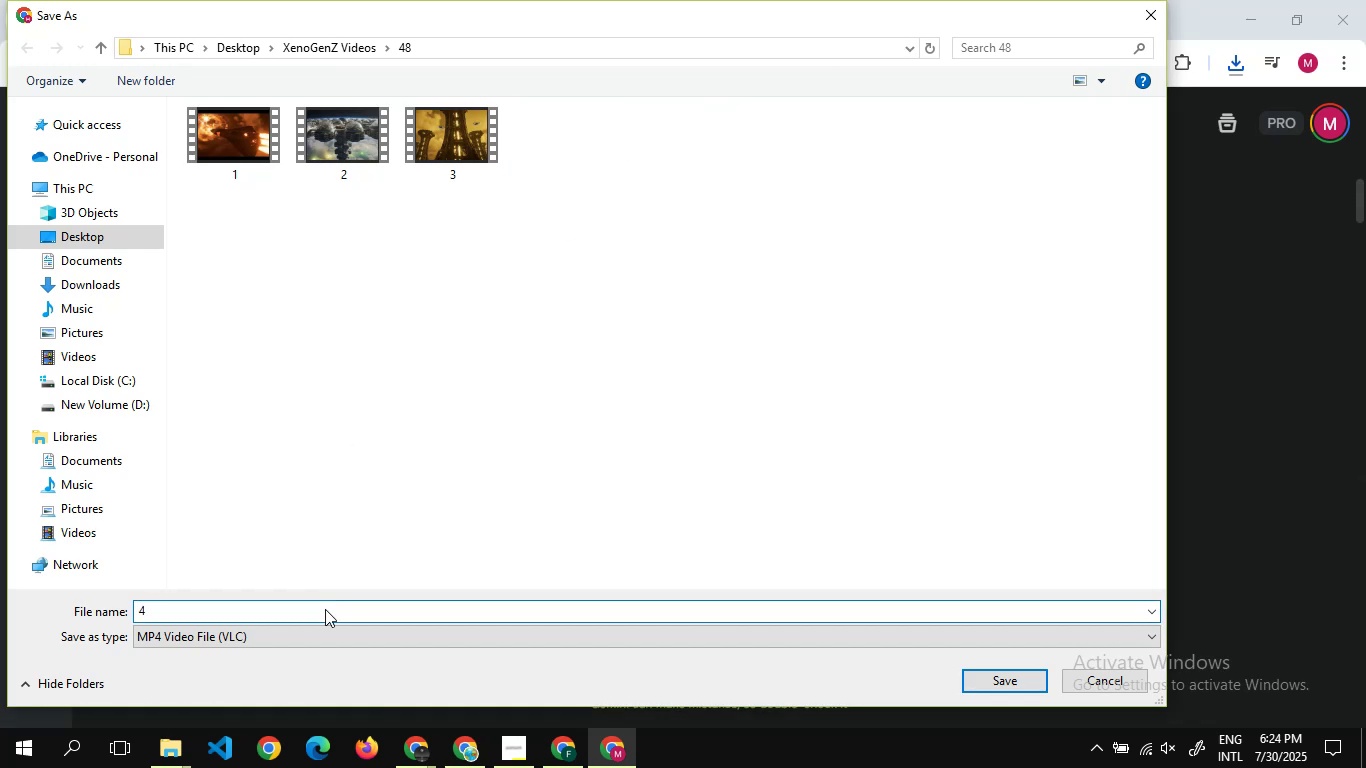 
key(Enter)
 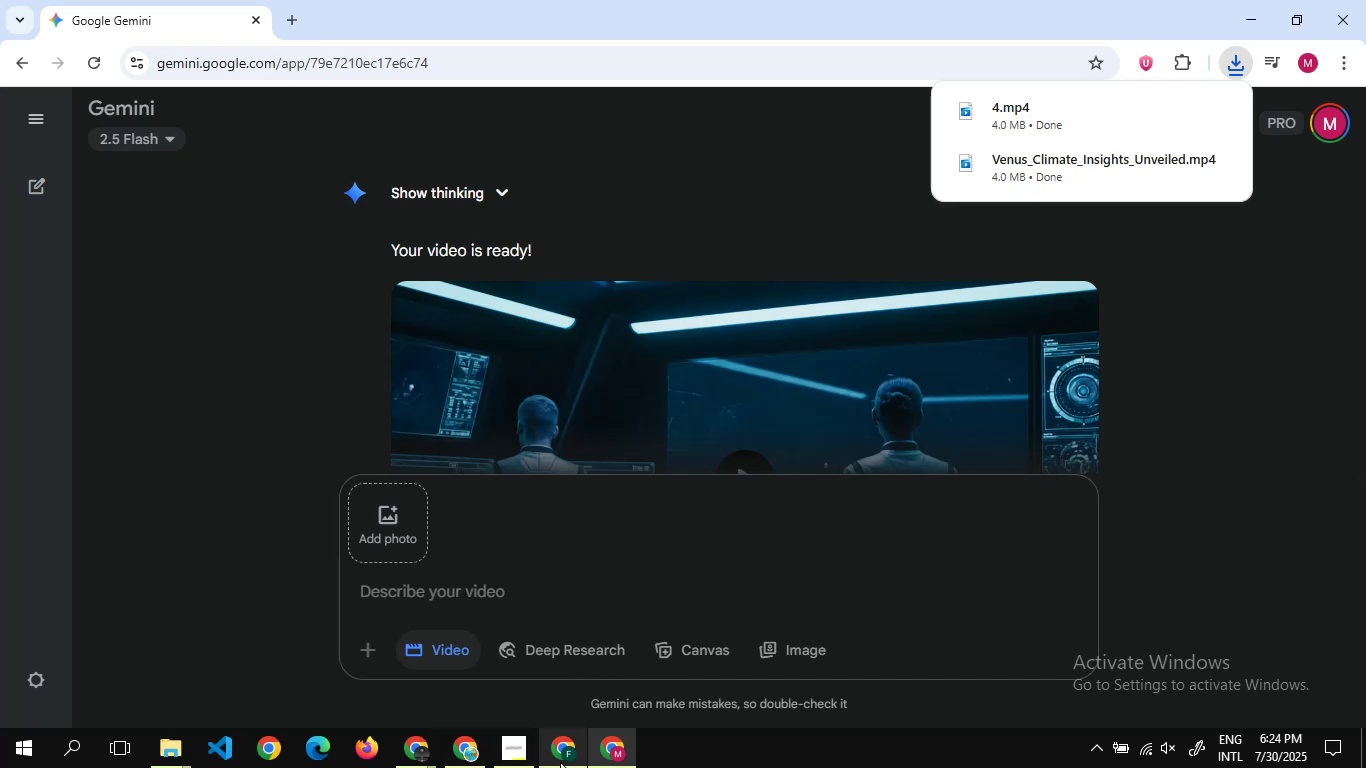 
wait(5.57)
 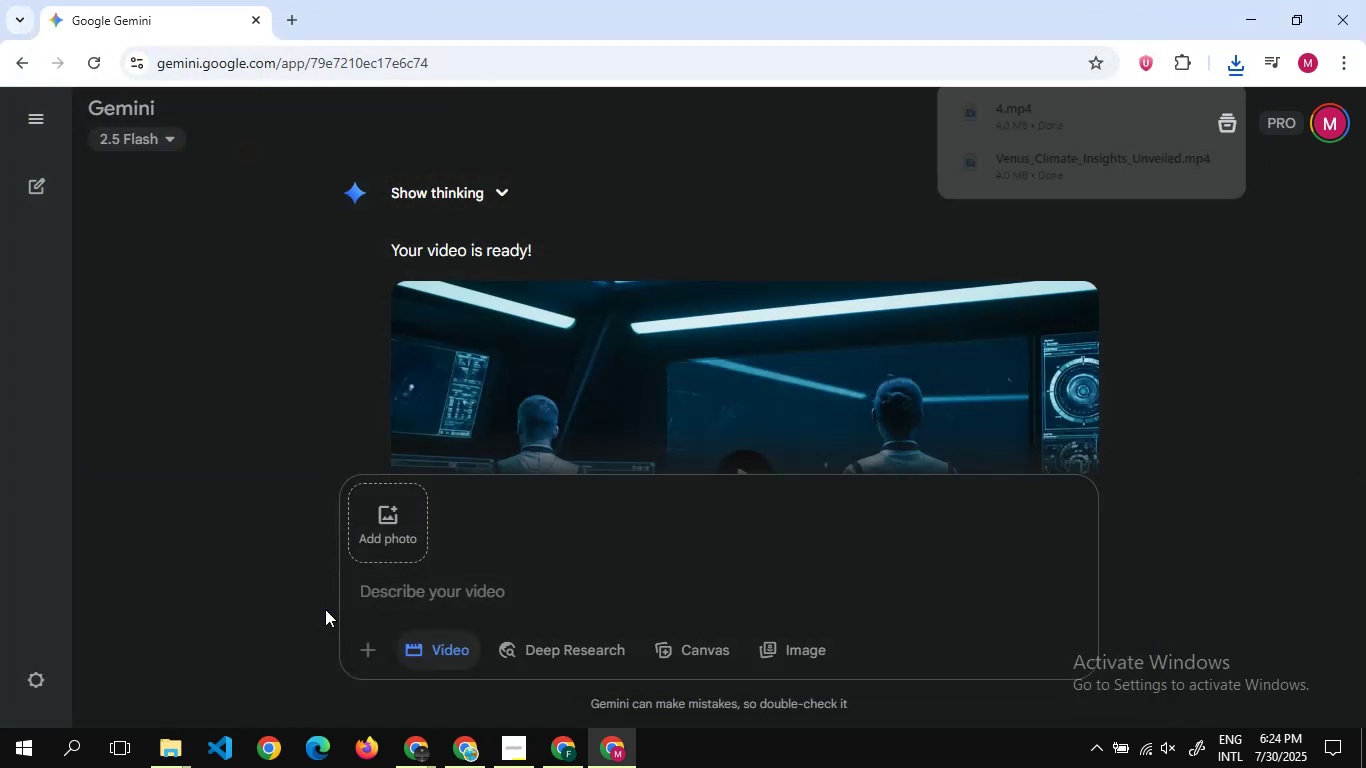 
scroll: coordinate [647, 407], scroll_direction: down, amount: 2.0
 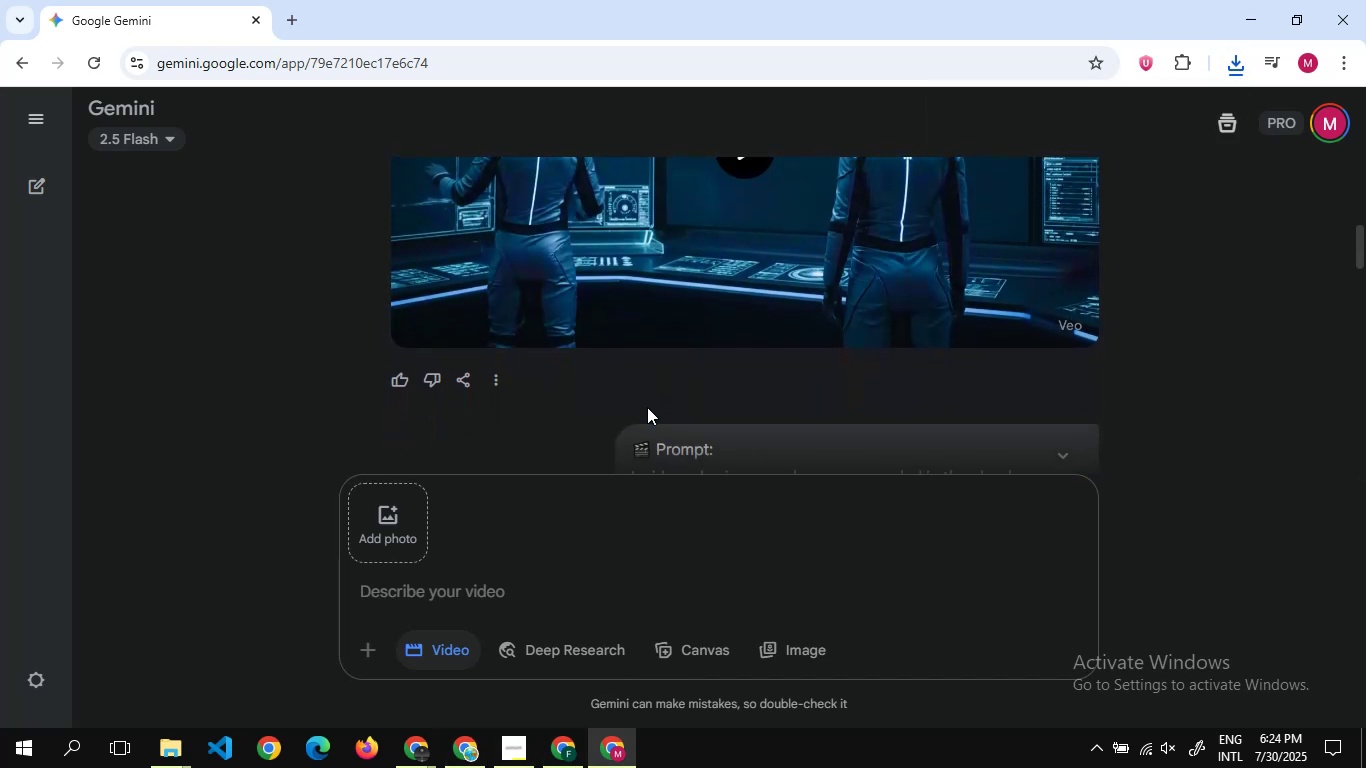 
scroll: coordinate [661, 361], scroll_direction: up, amount: 3.0
 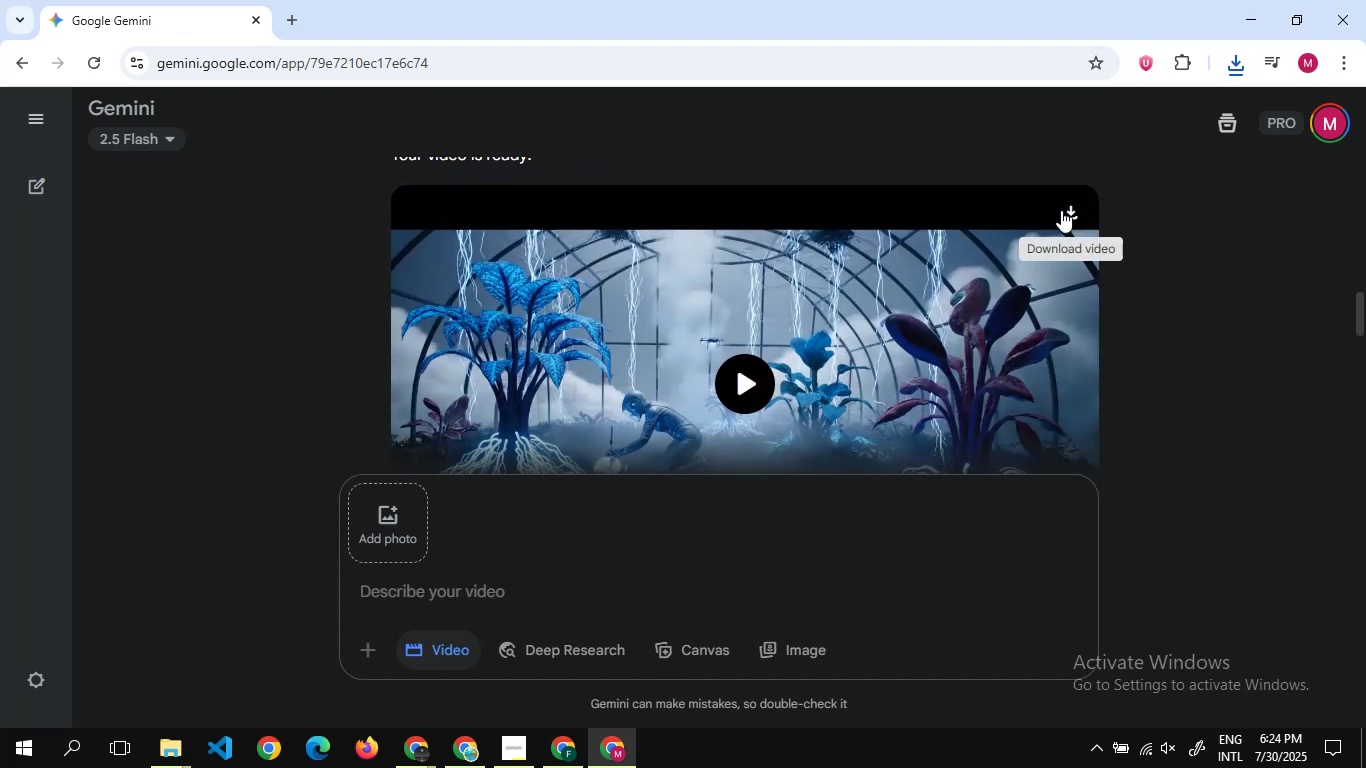 
left_click([1061, 210])
 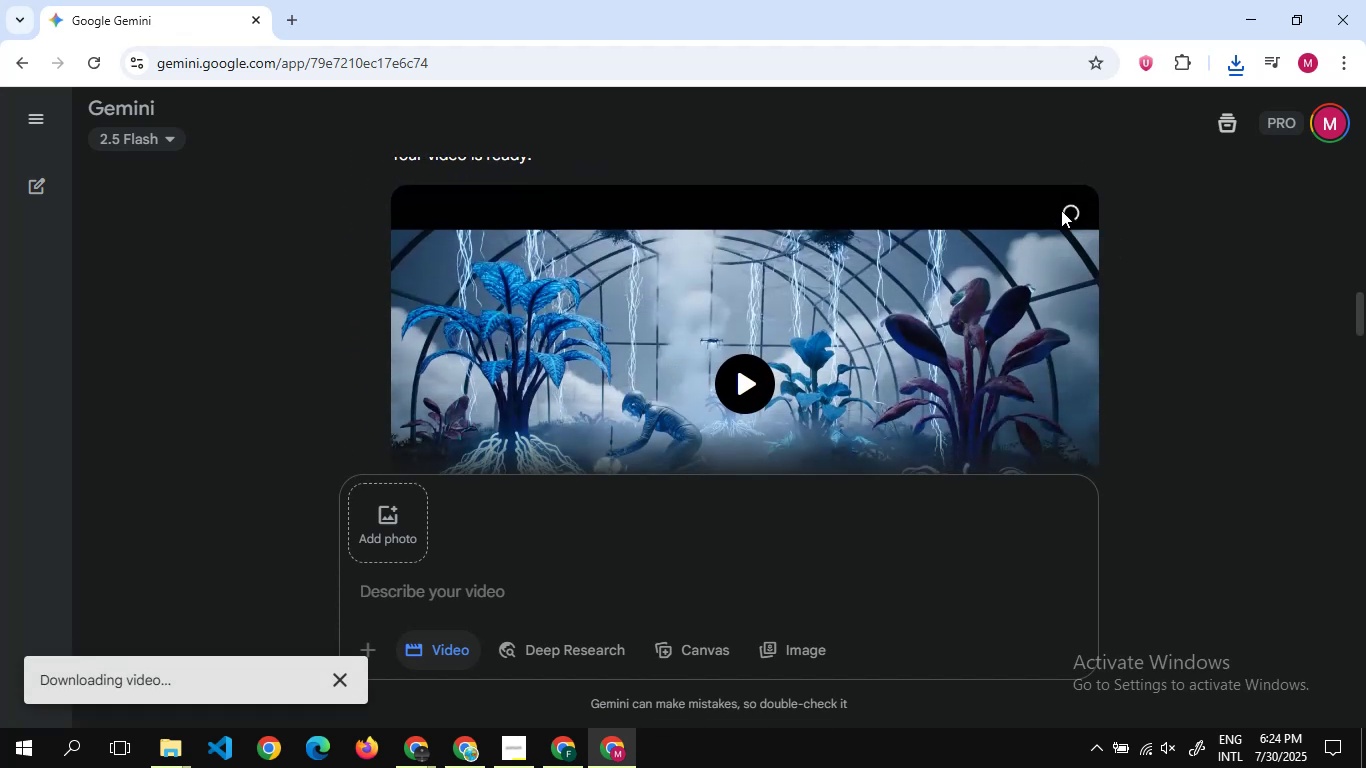 
key(5)
 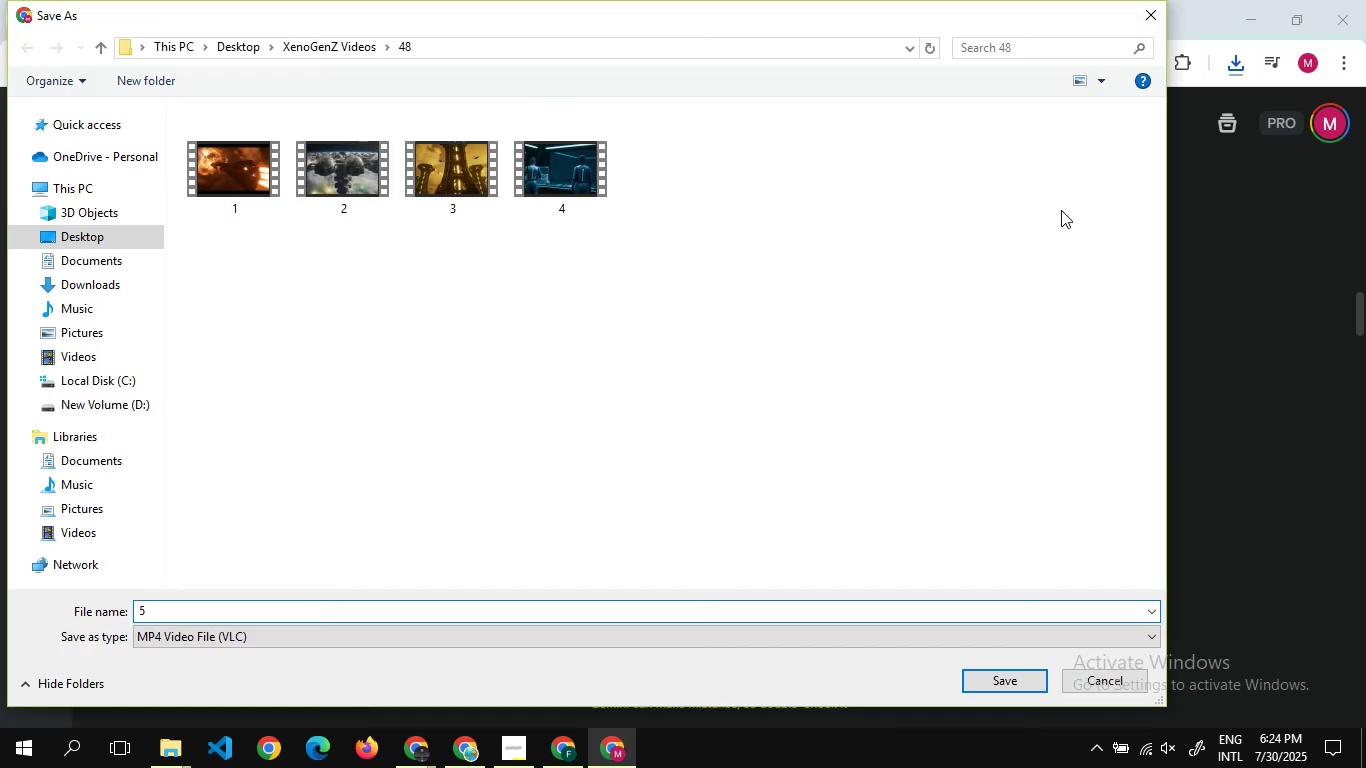 
key(Enter)
 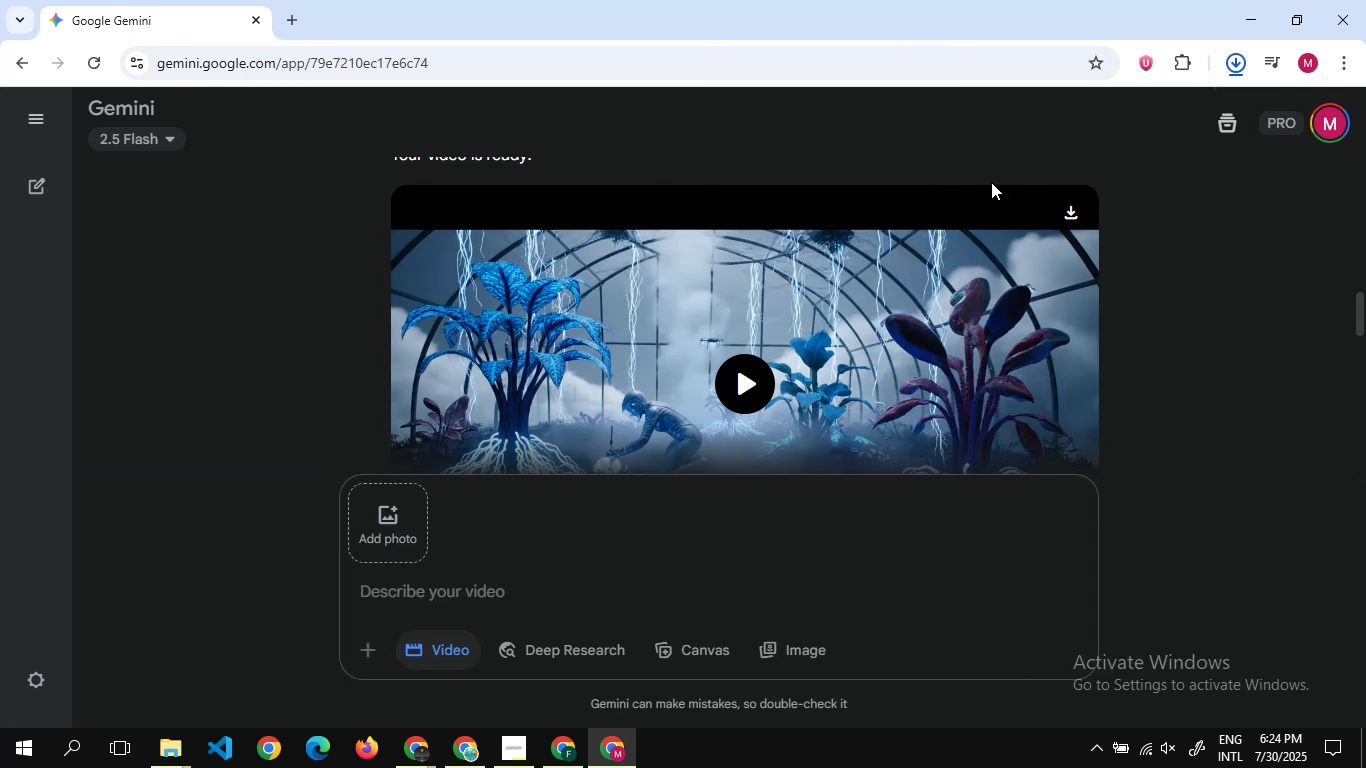 
scroll: coordinate [937, 283], scroll_direction: down, amount: 7.0
 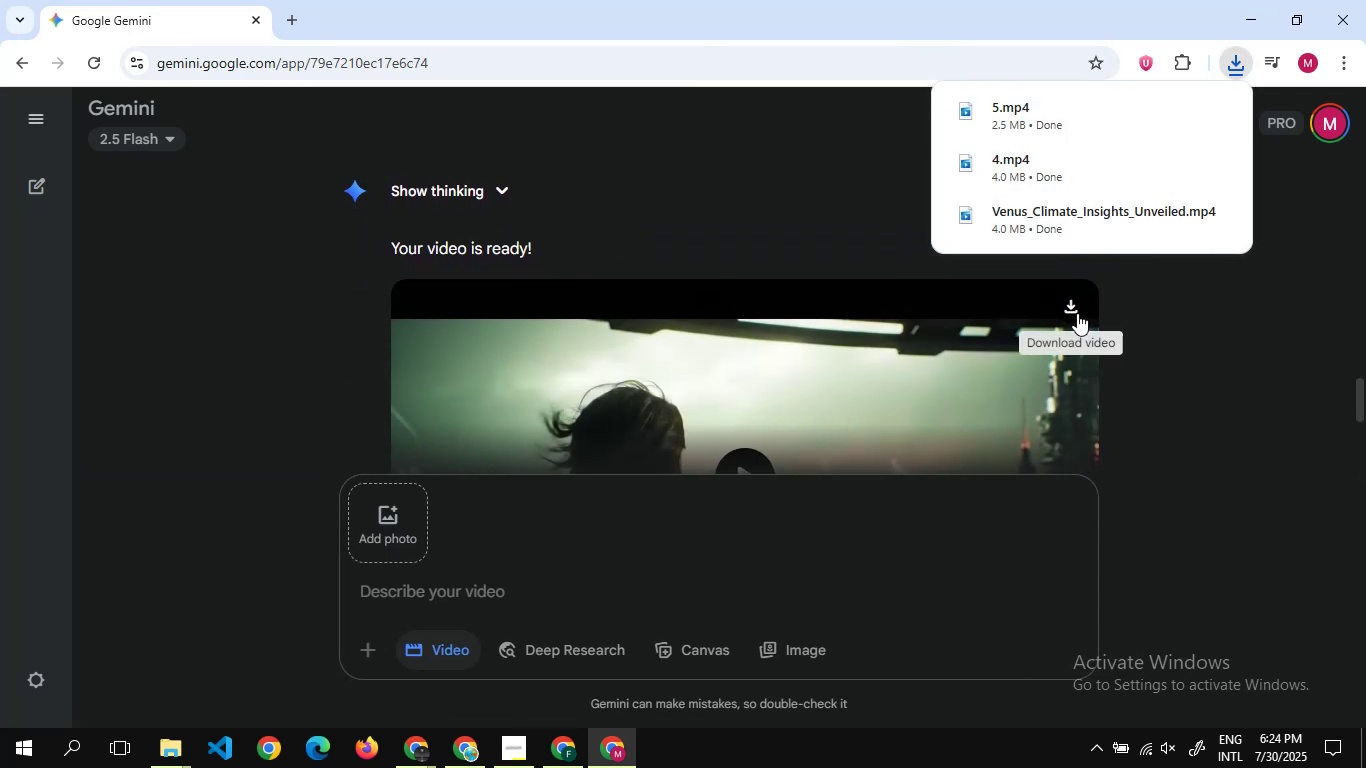 
left_click([1076, 312])
 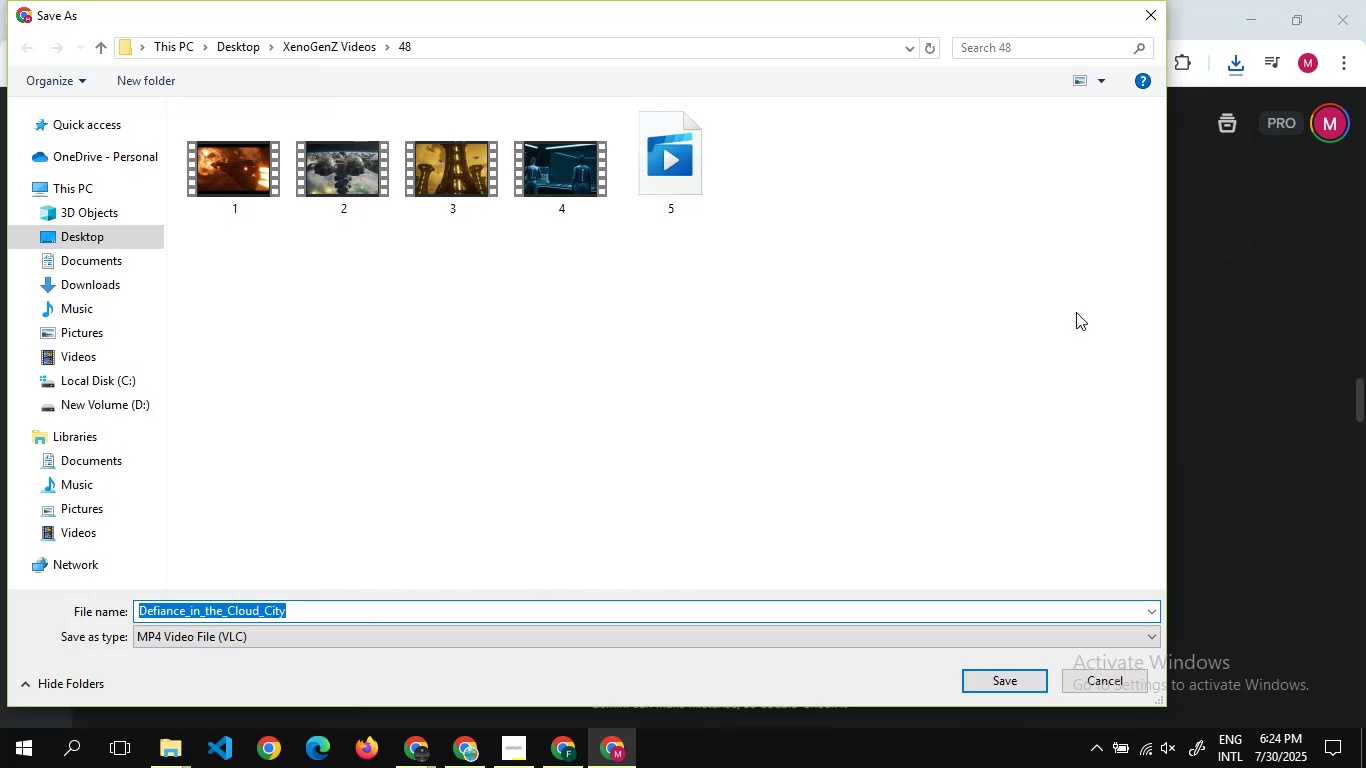 
wait(6.25)
 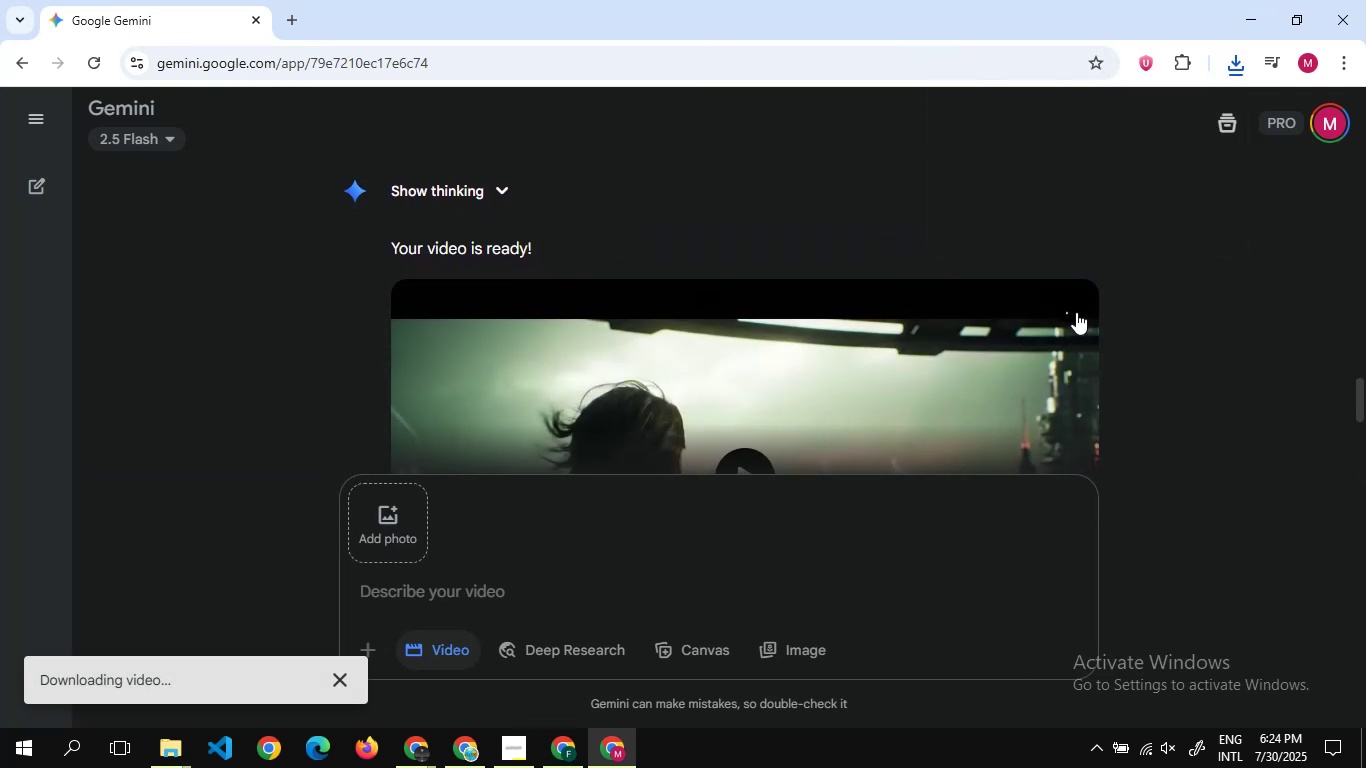 
key(6)
 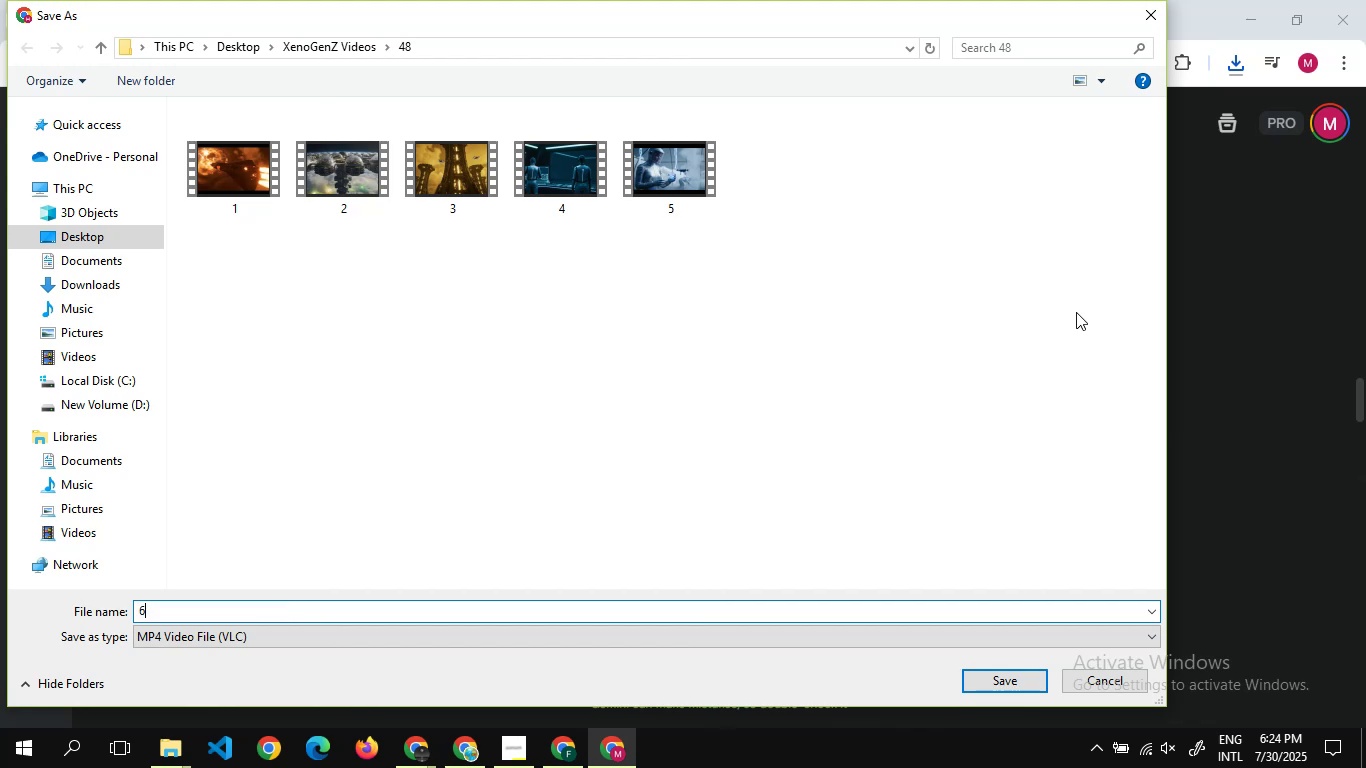 
key(Enter)
 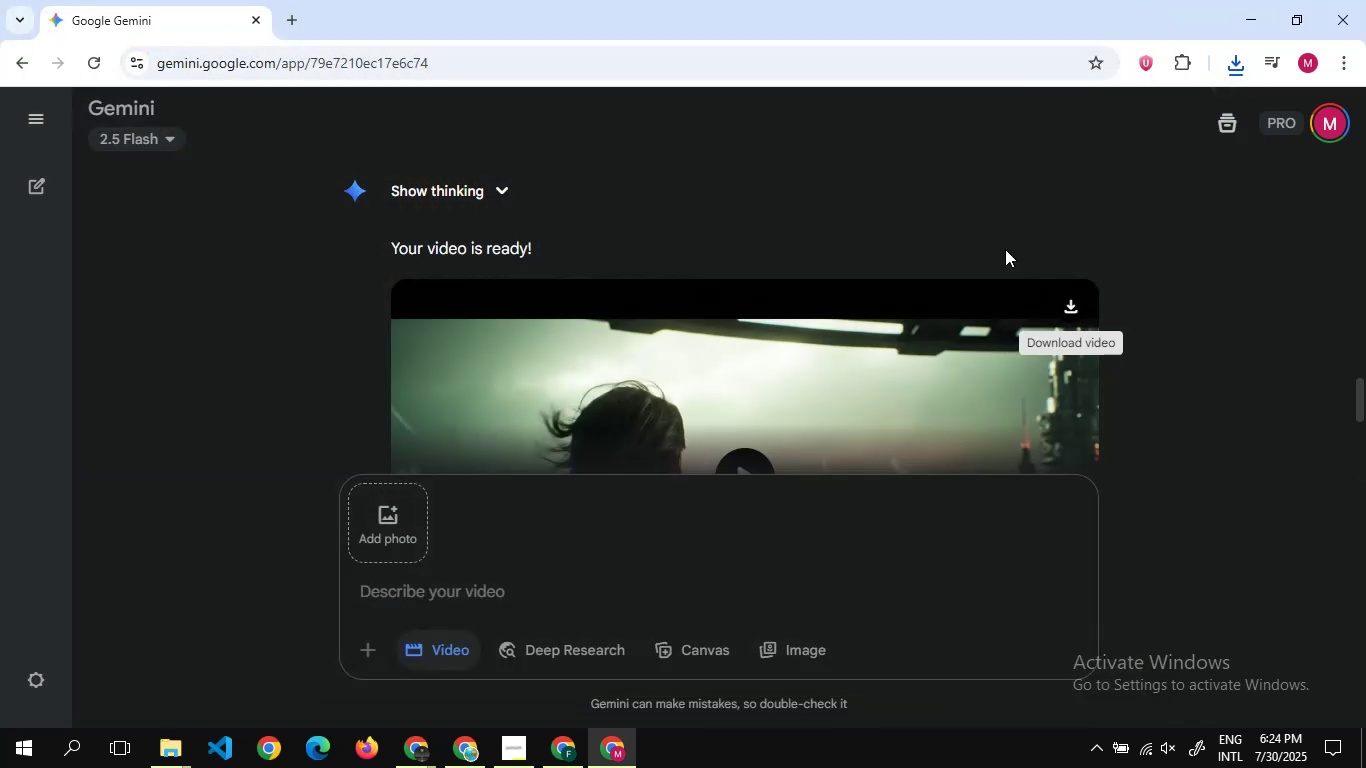 
scroll: coordinate [973, 214], scroll_direction: down, amount: 16.0
 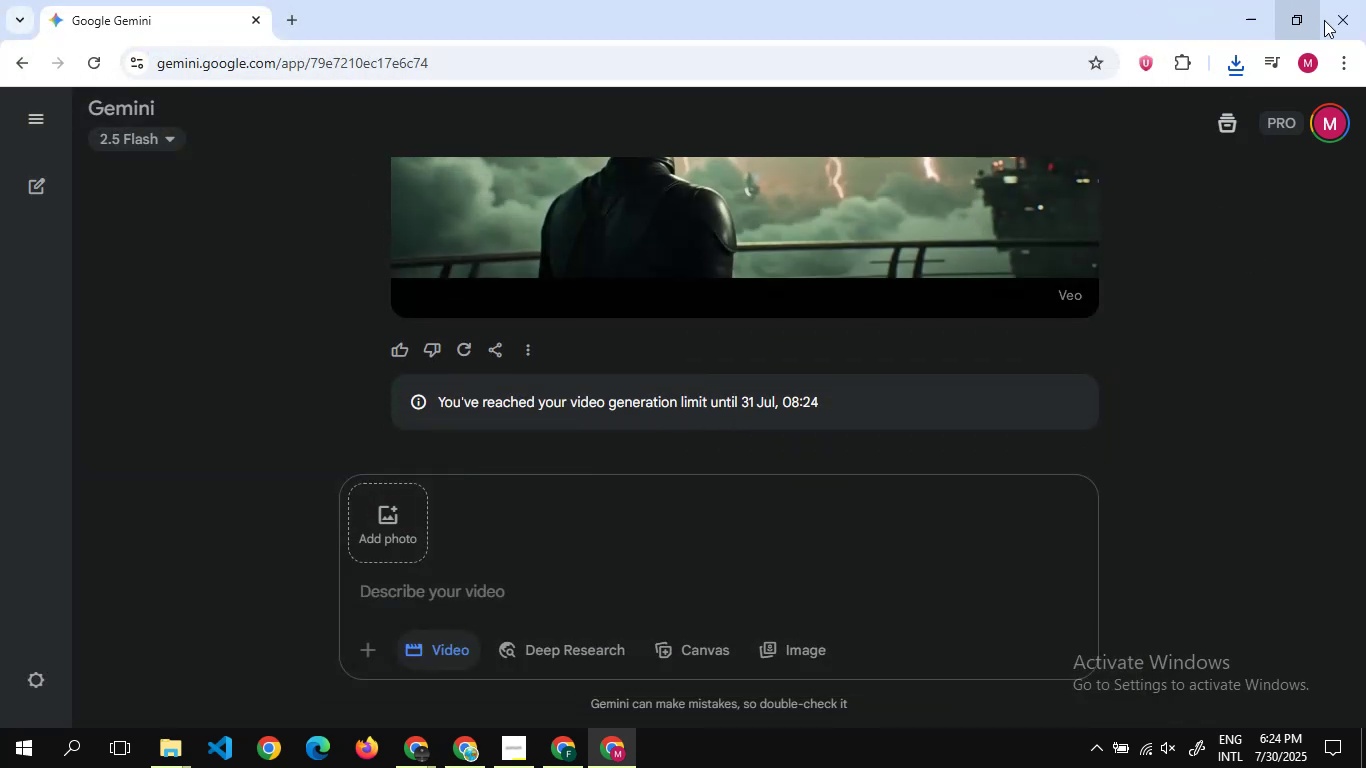 
left_click([1365, 29])
 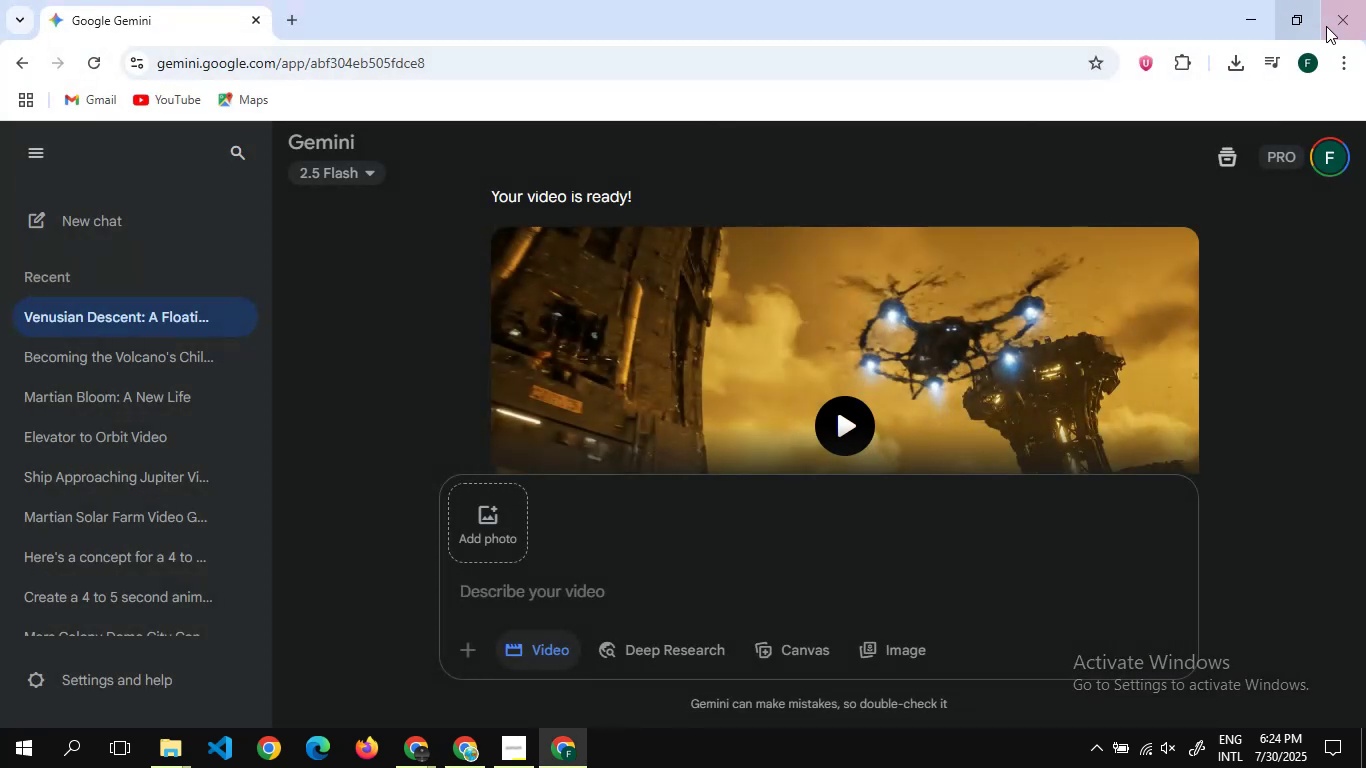 
left_click([1336, 27])
 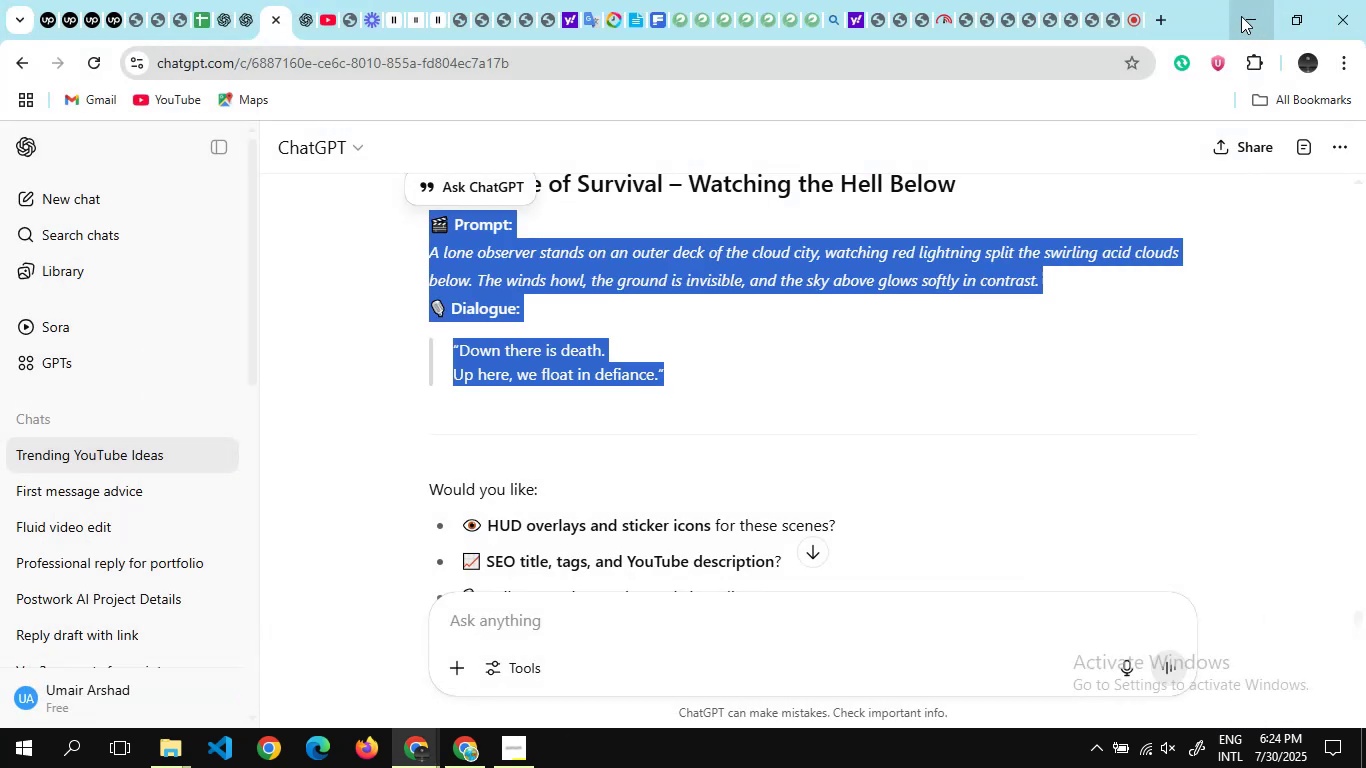 
left_click([1241, 16])
 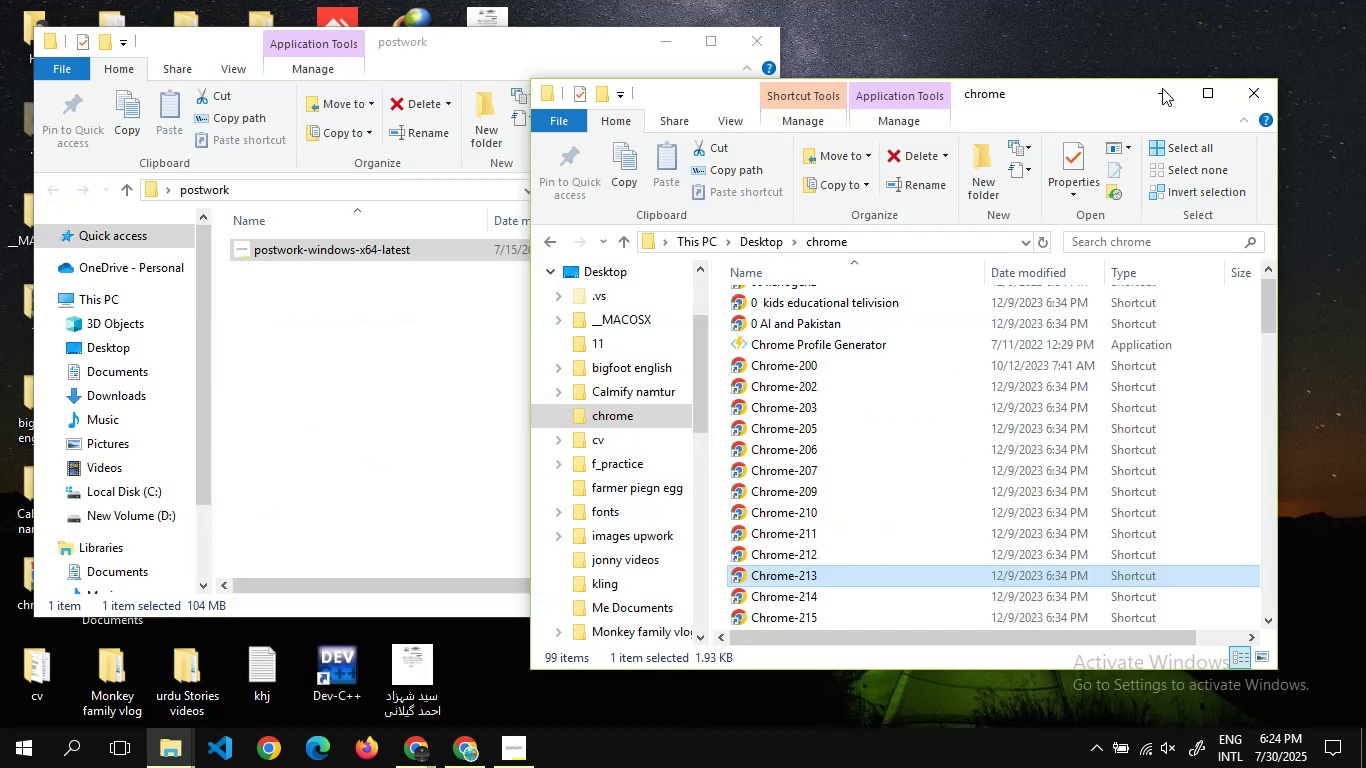 
left_click([1167, 92])
 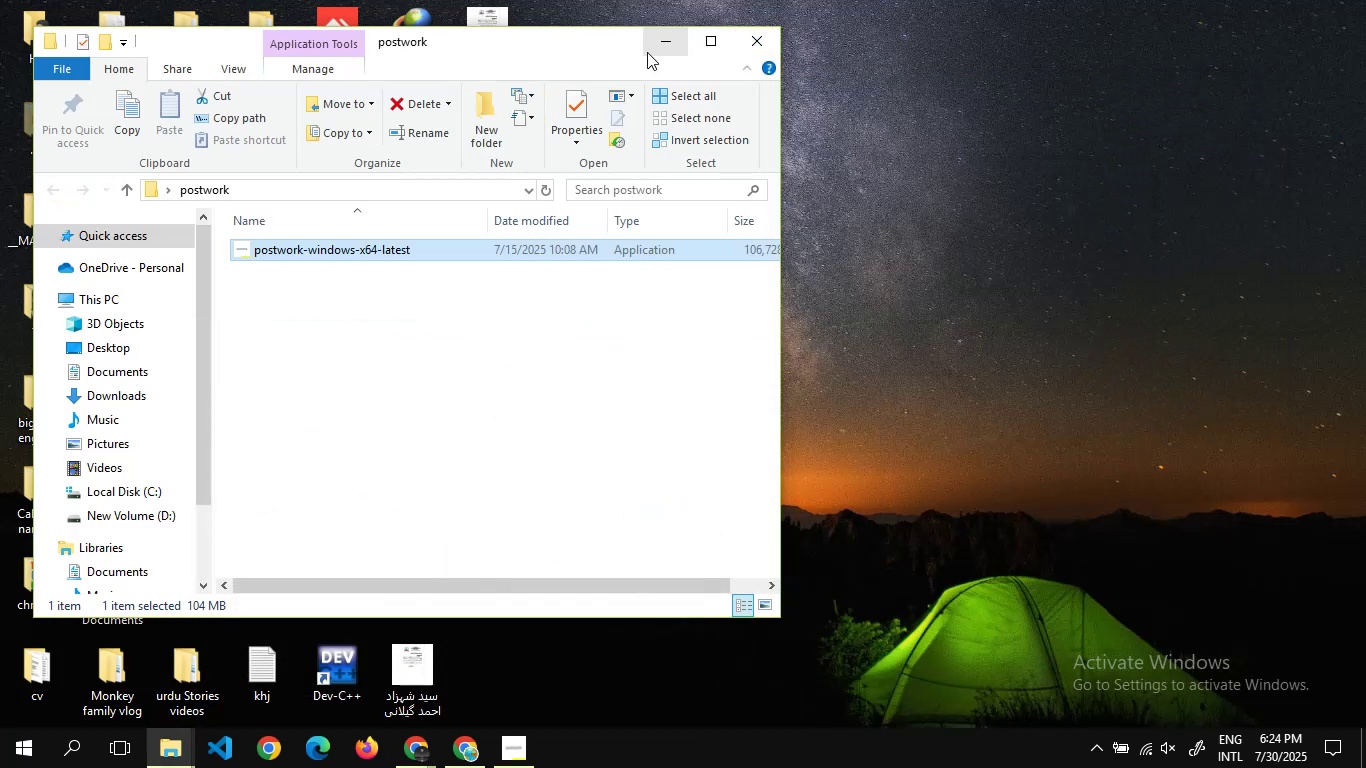 
left_click([647, 52])
 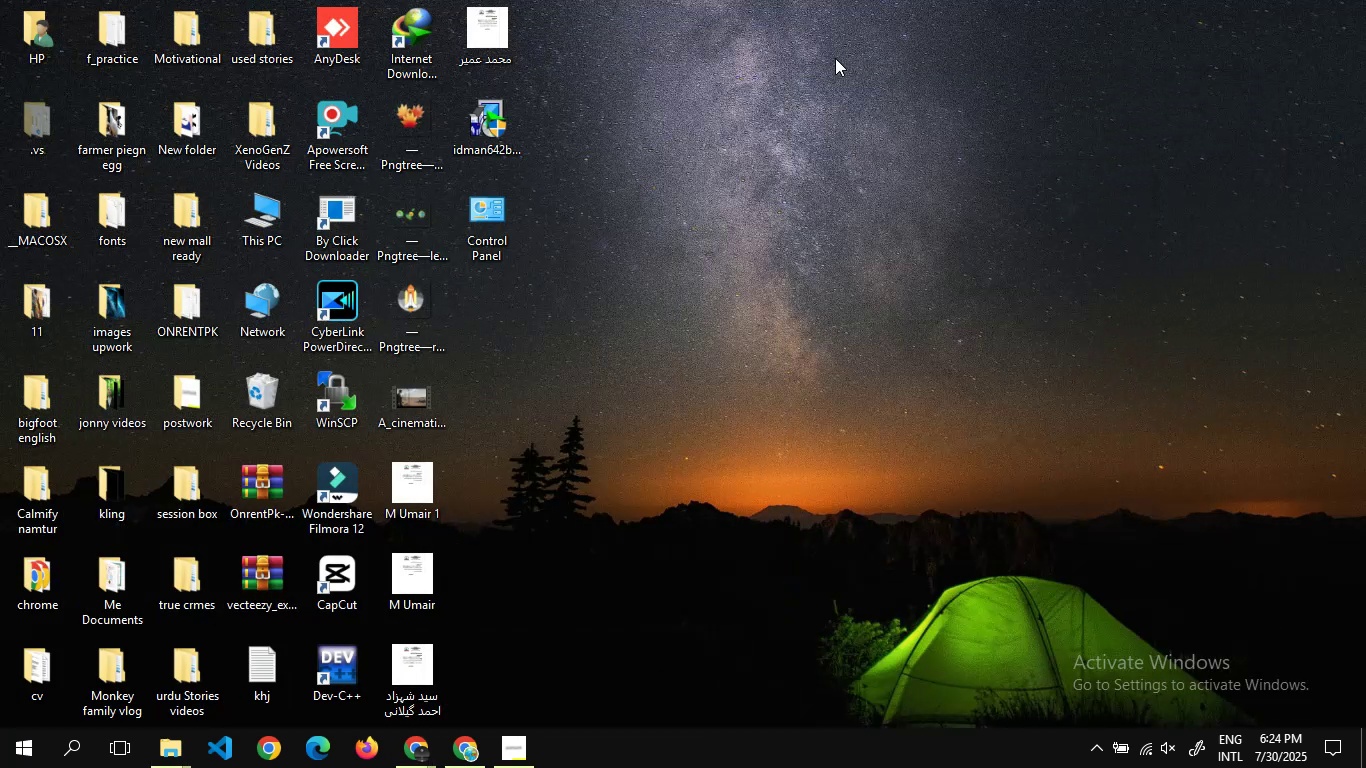 
double_click([835, 58])
 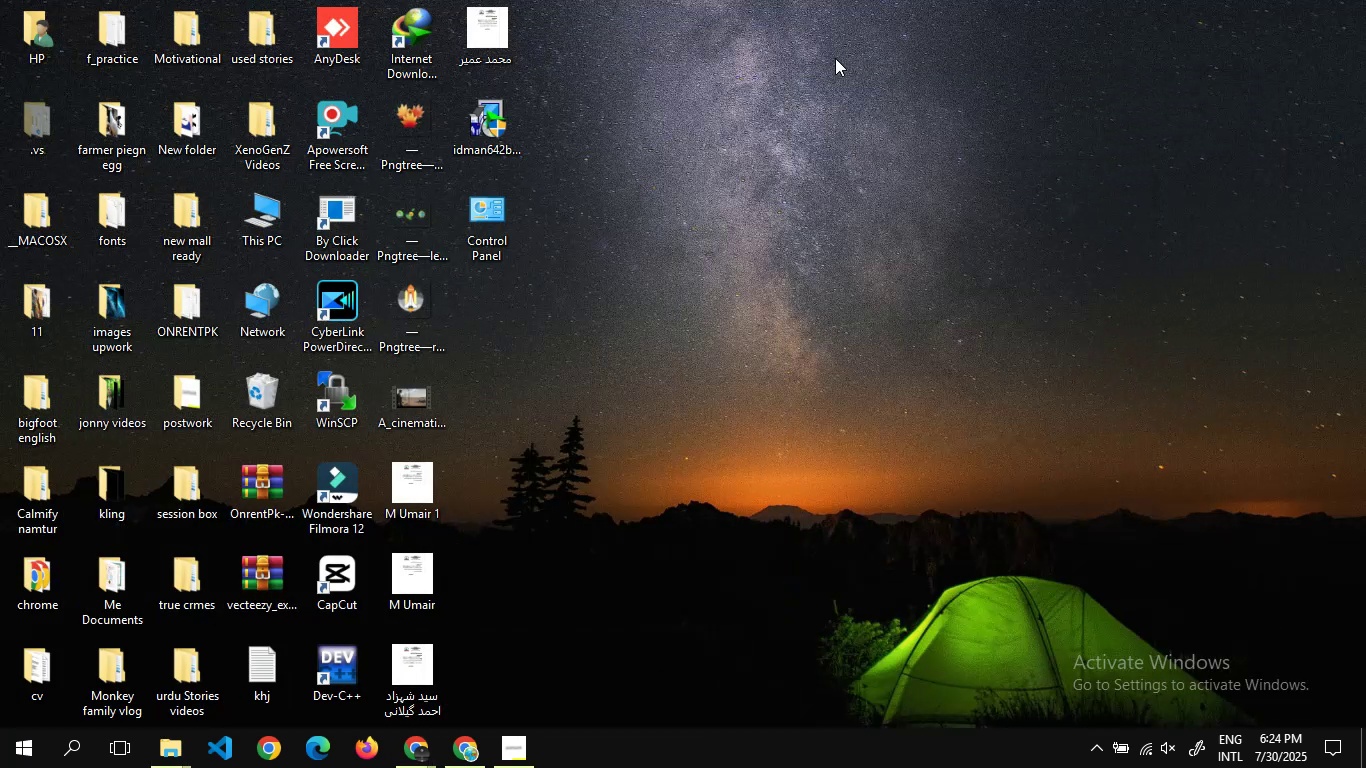 
left_click([835, 58])
 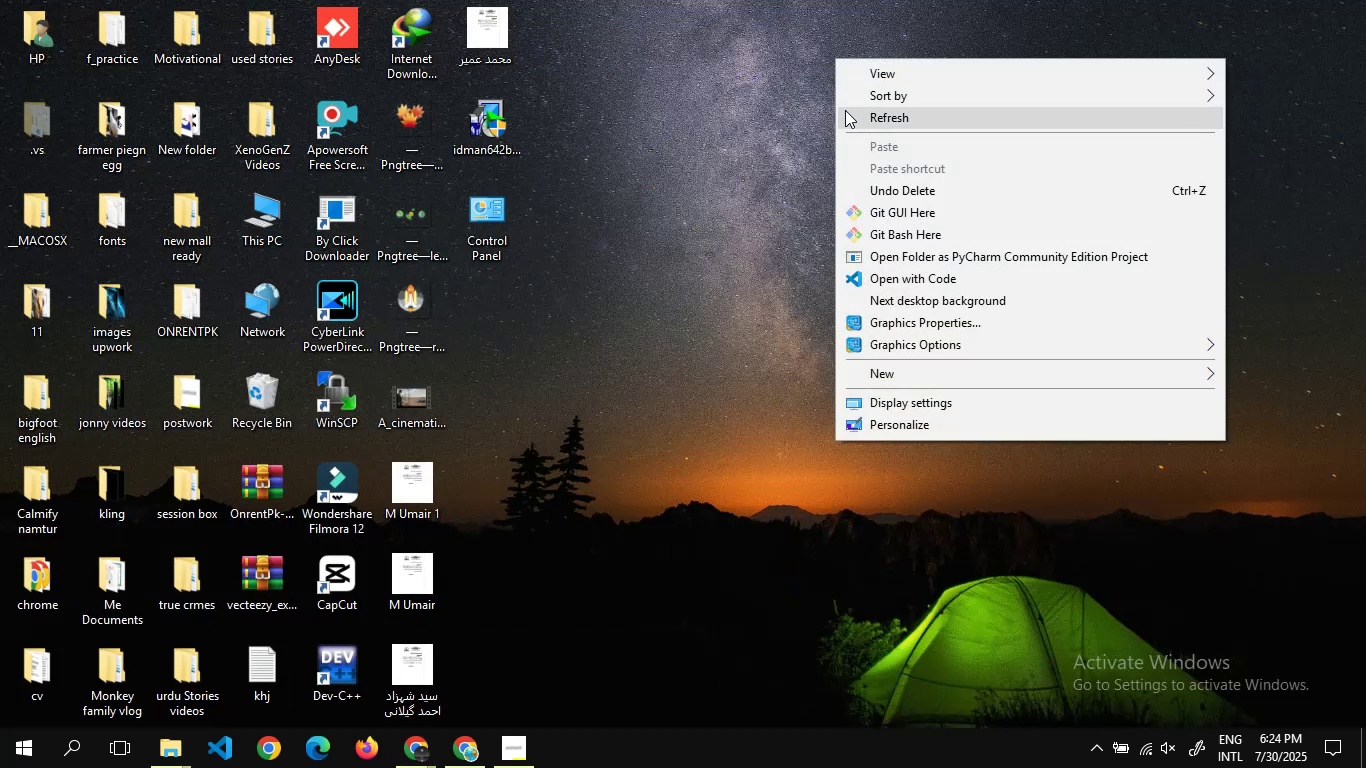 
left_click([845, 110])
 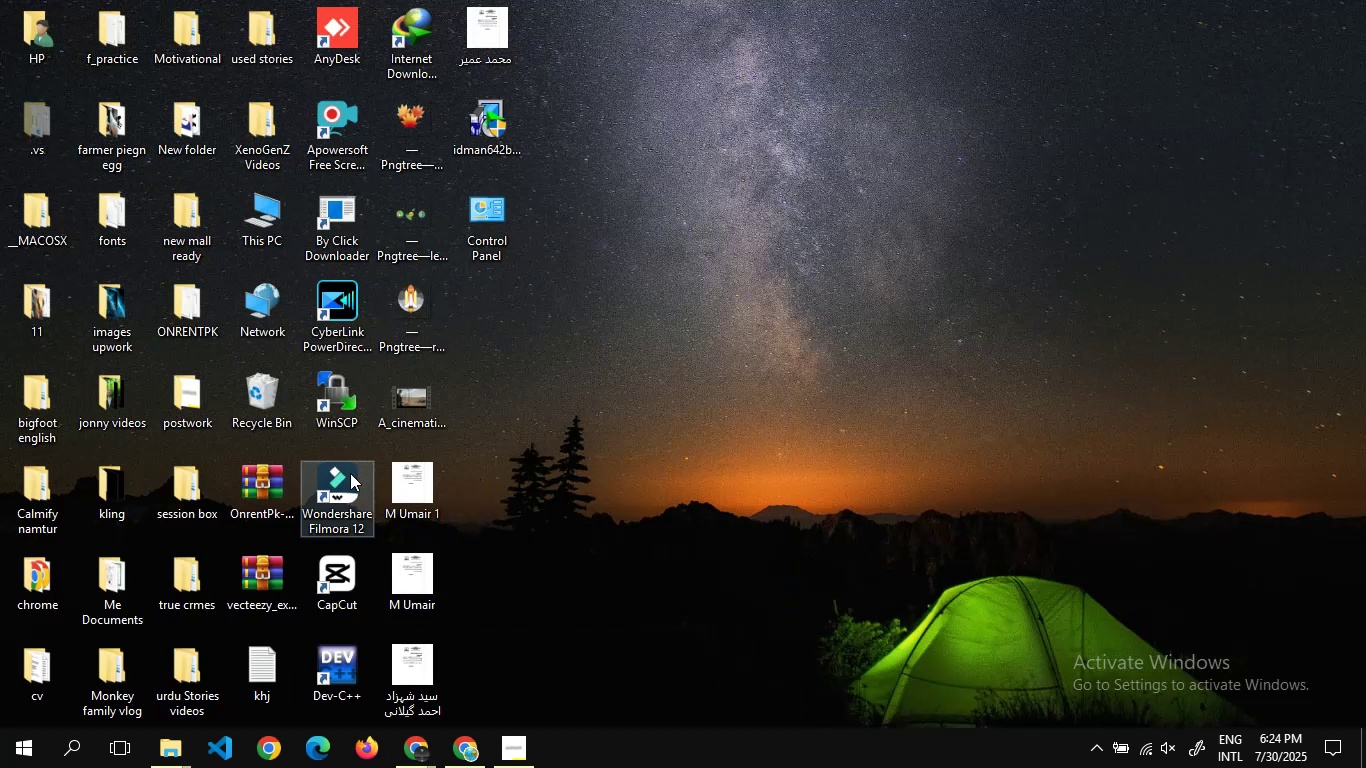 
right_click([309, 583])
 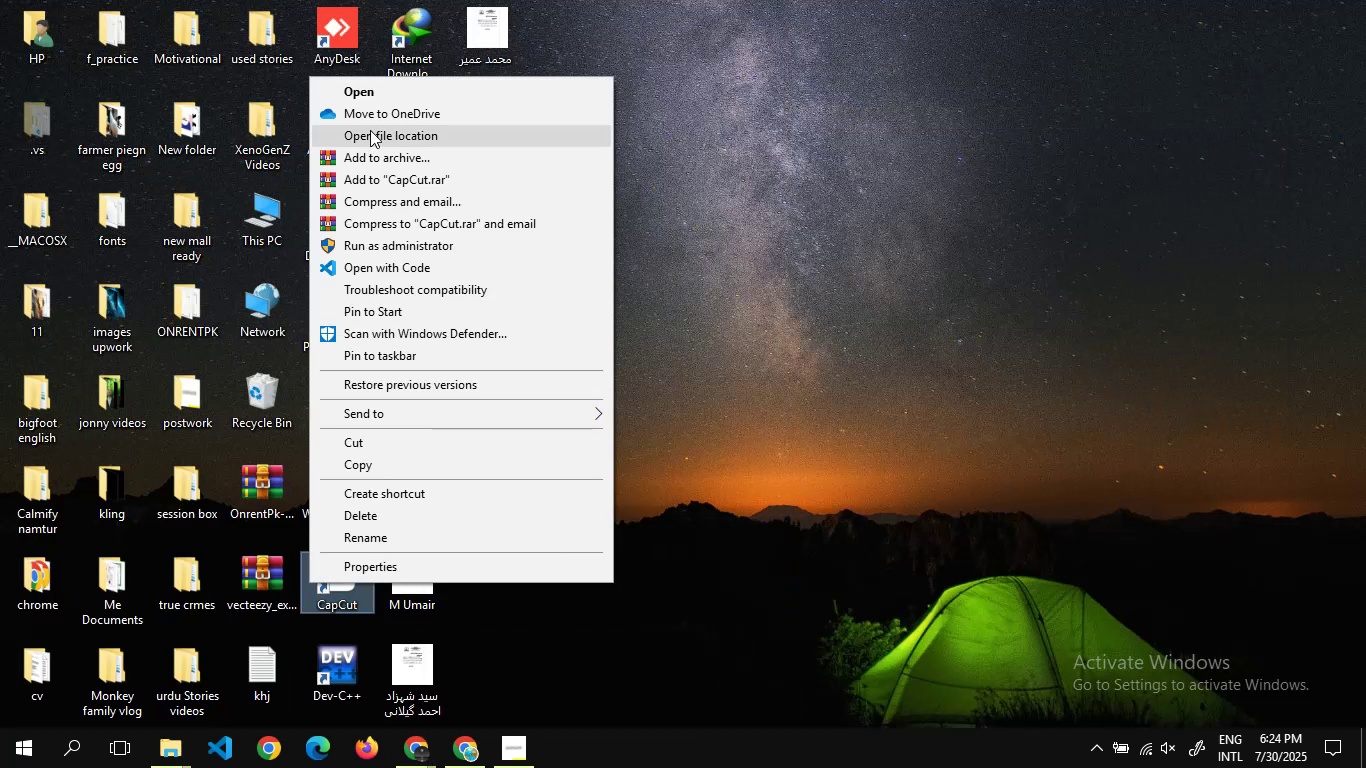 
left_click([370, 134])
 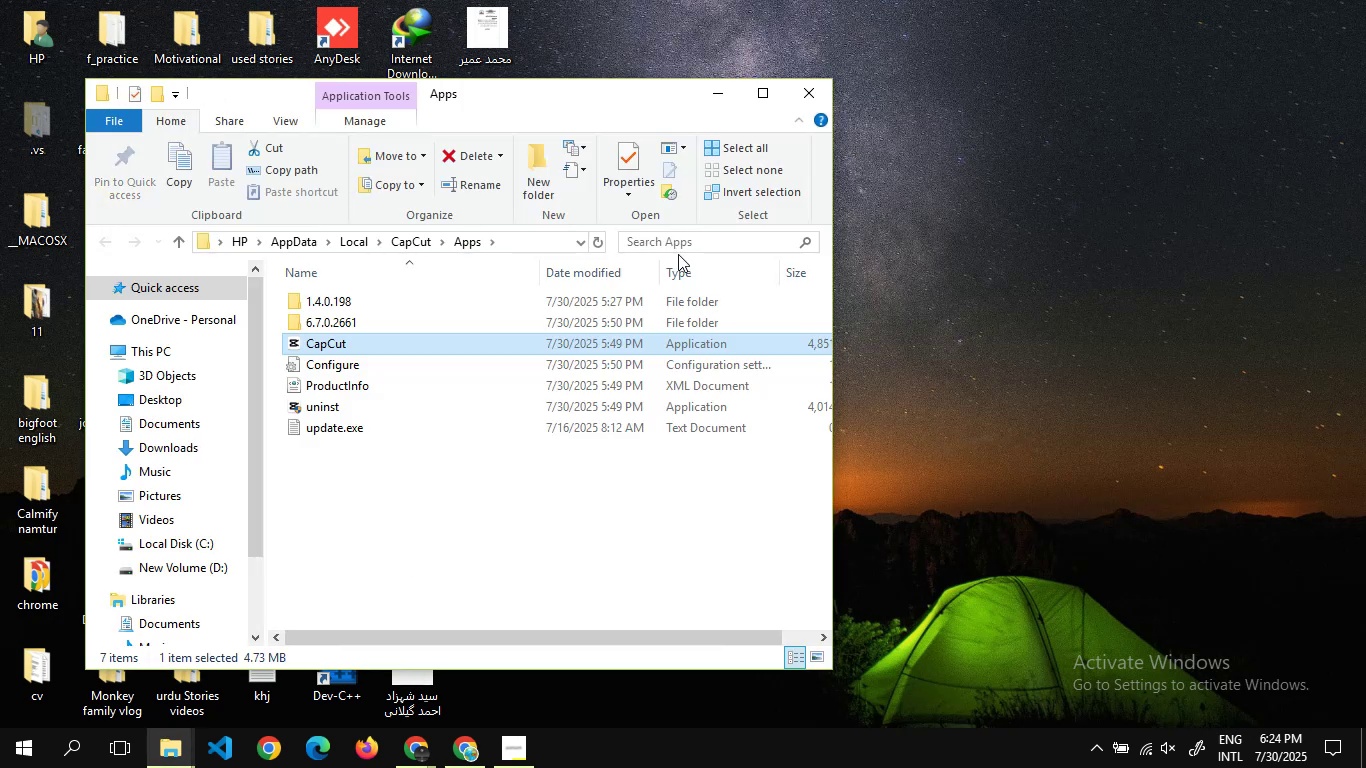 
left_click([649, 326])
 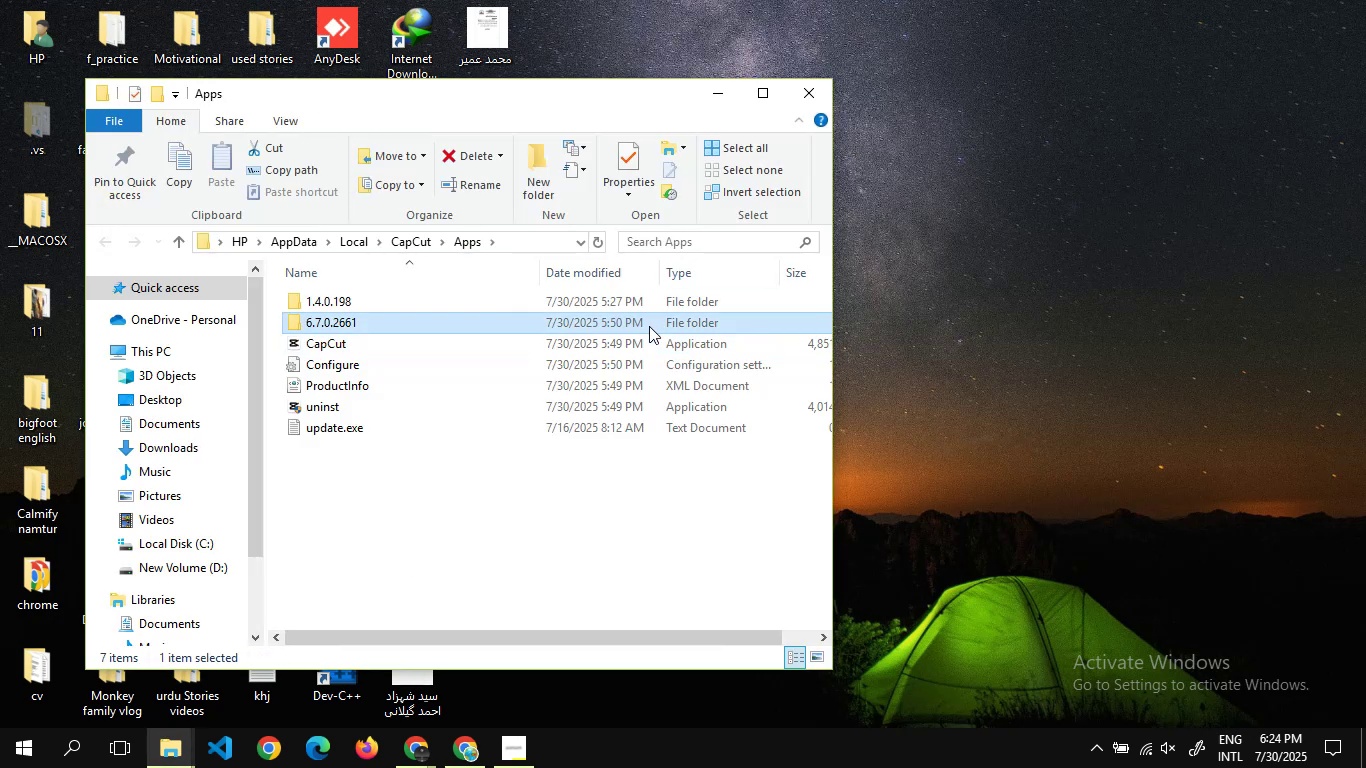 
key(Delete)
 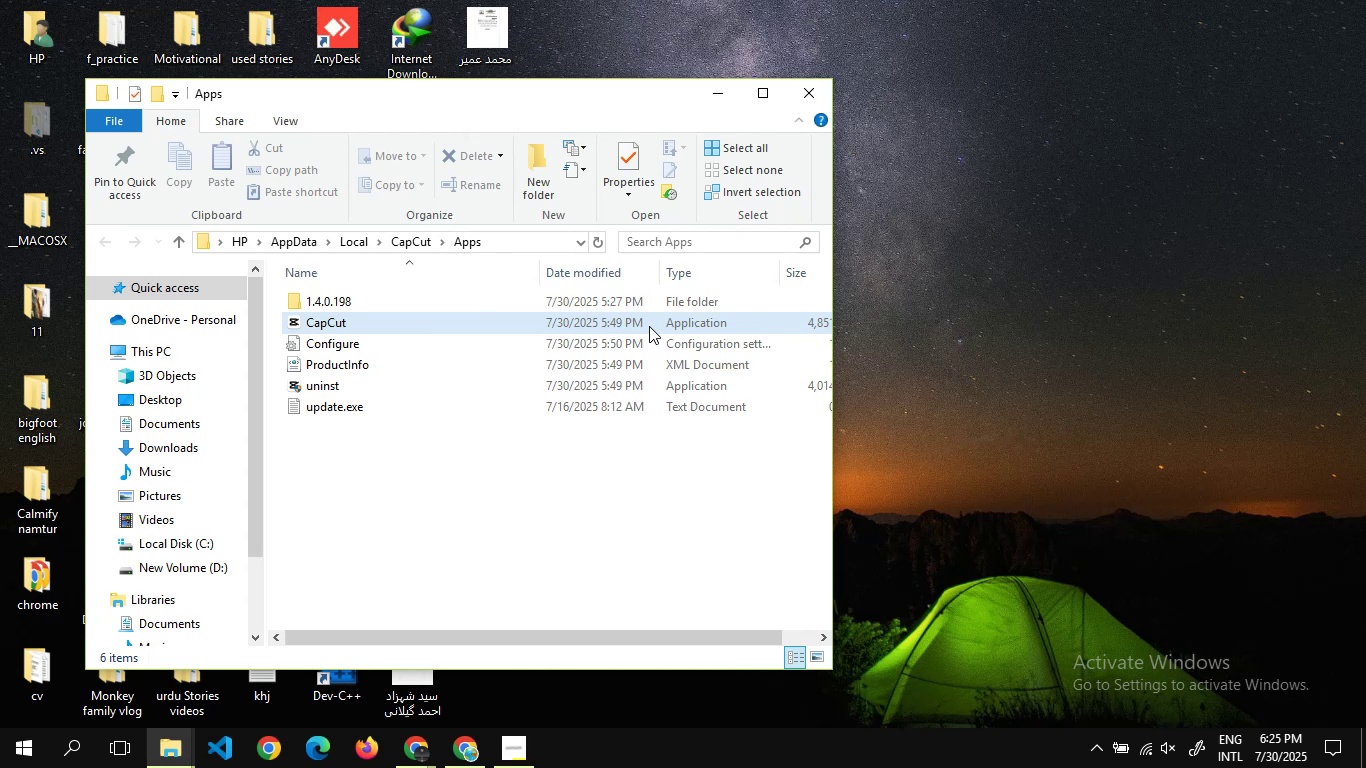 
wait(31.51)
 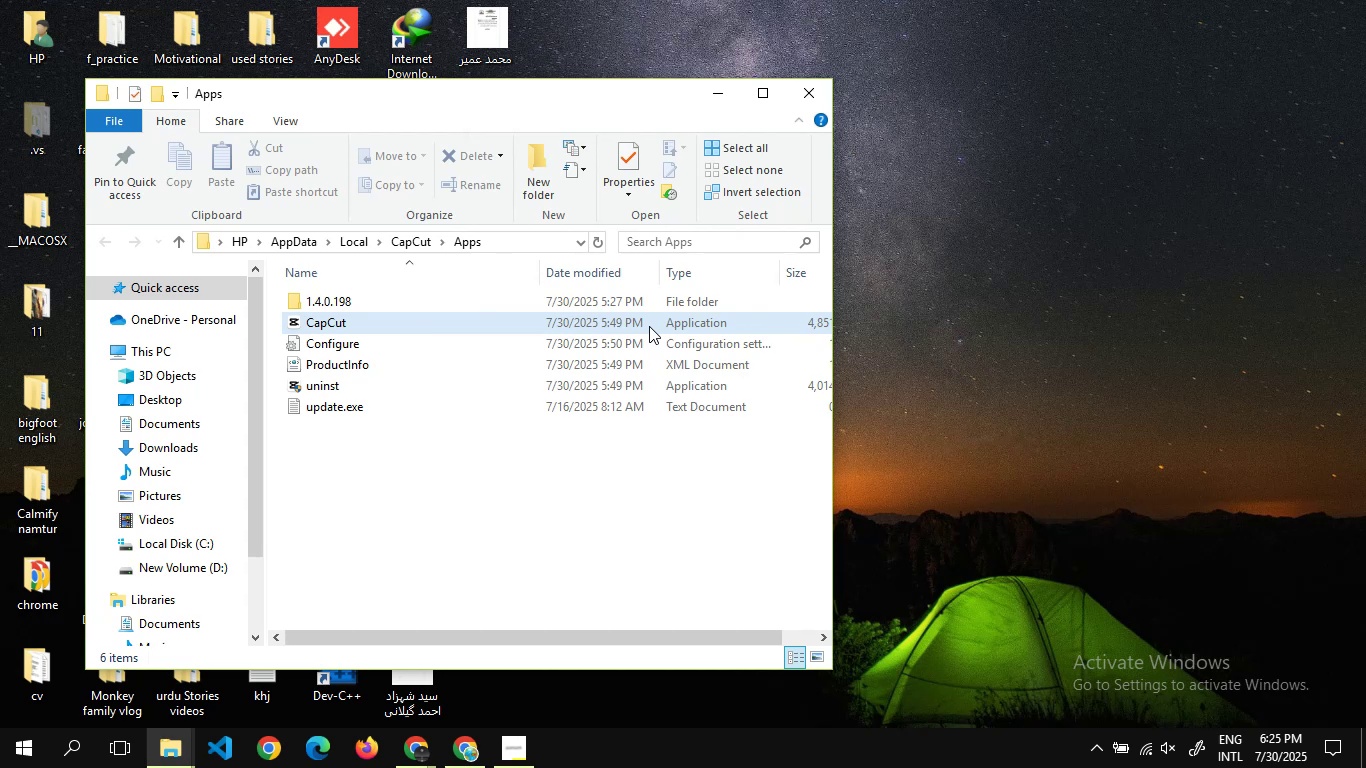 
left_click([804, 87])
 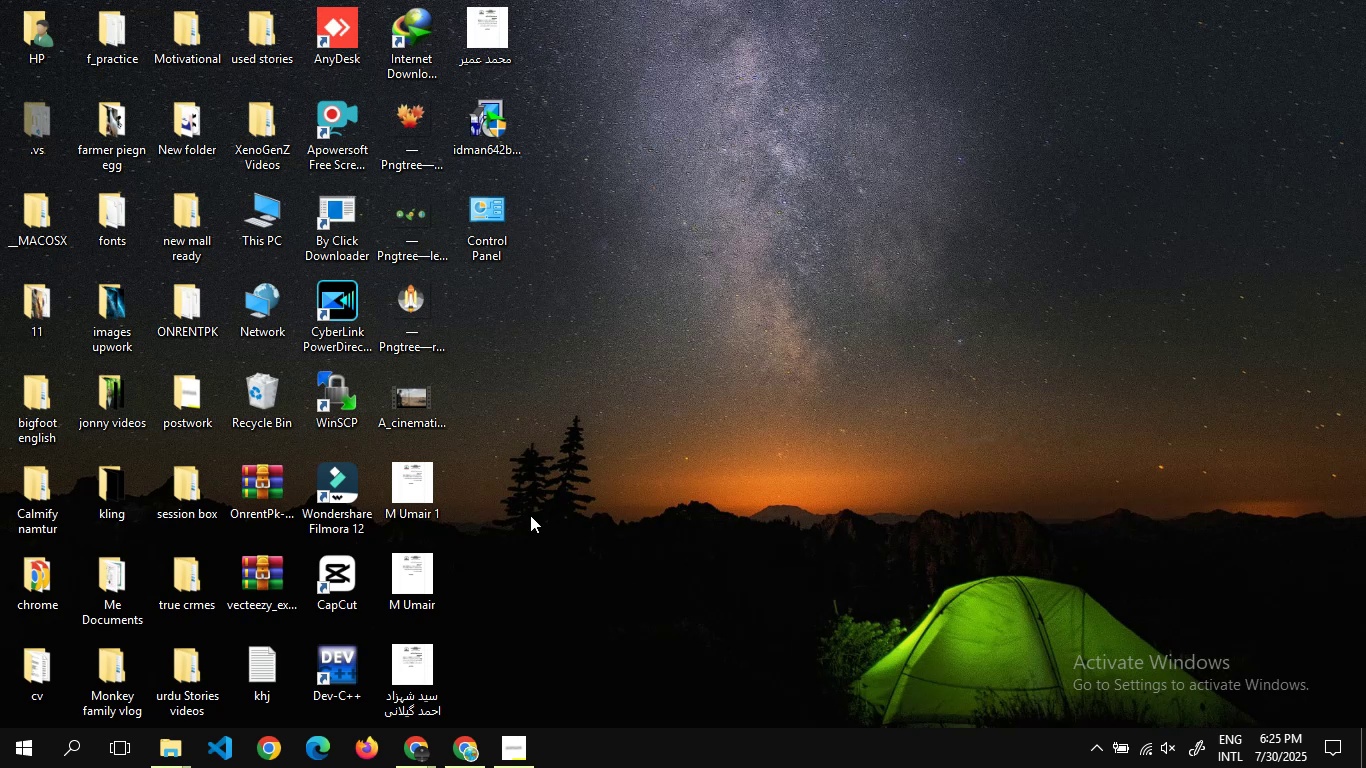 
wait(22.66)
 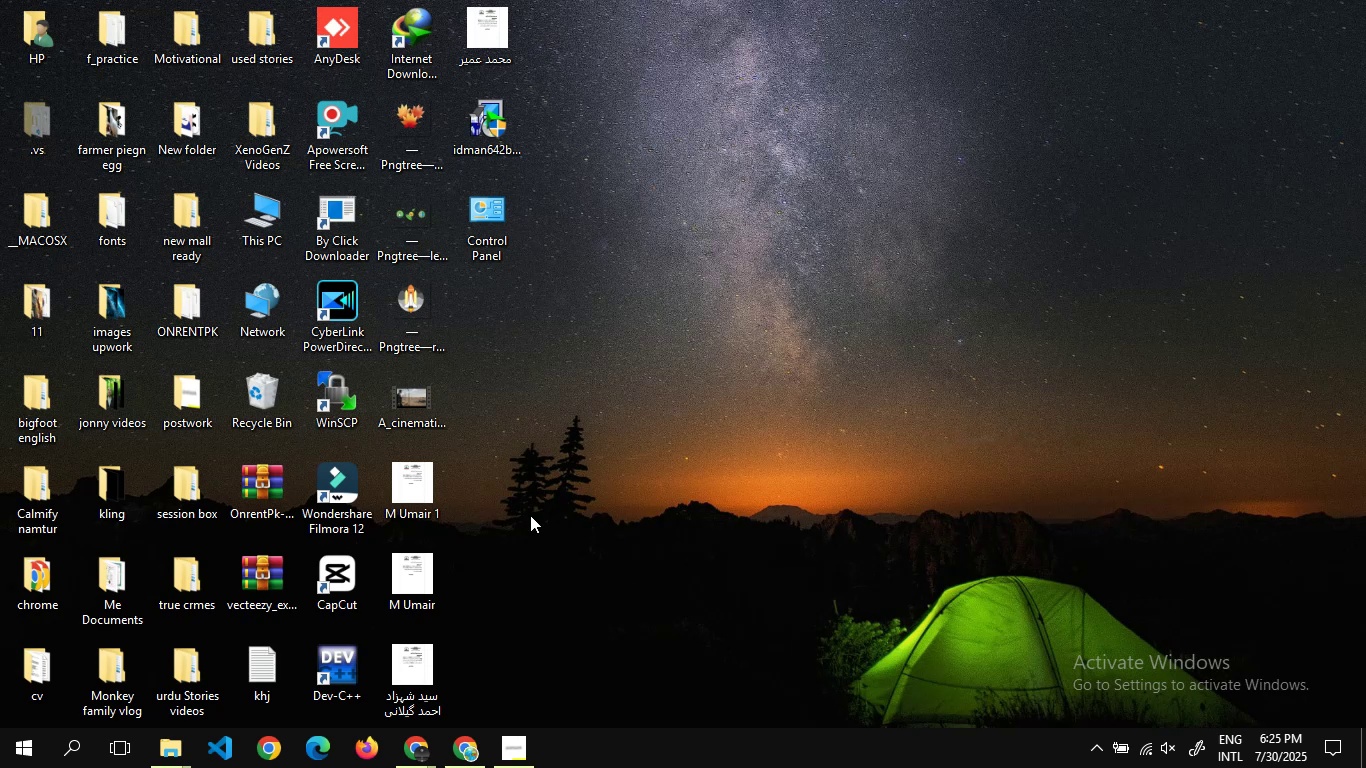 
double_click([356, 603])
 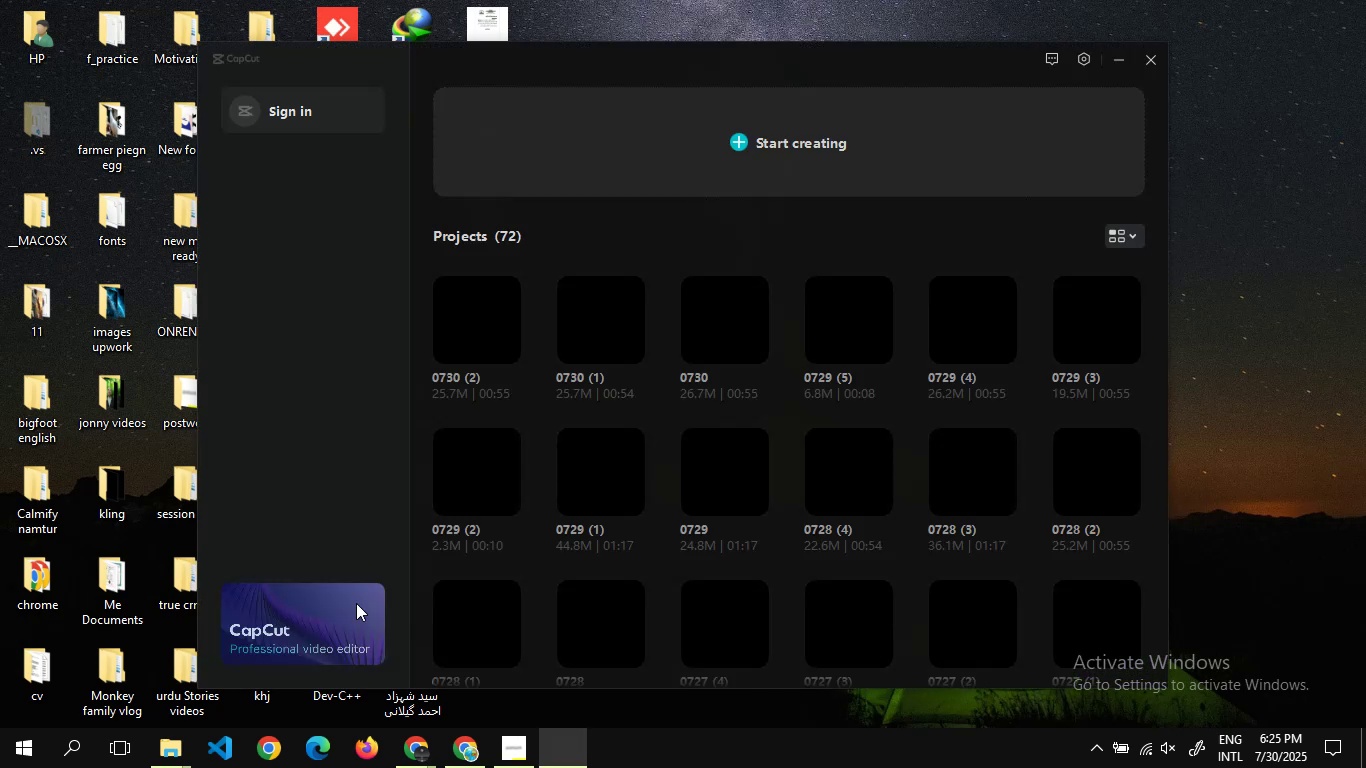 
wait(11.47)
 